 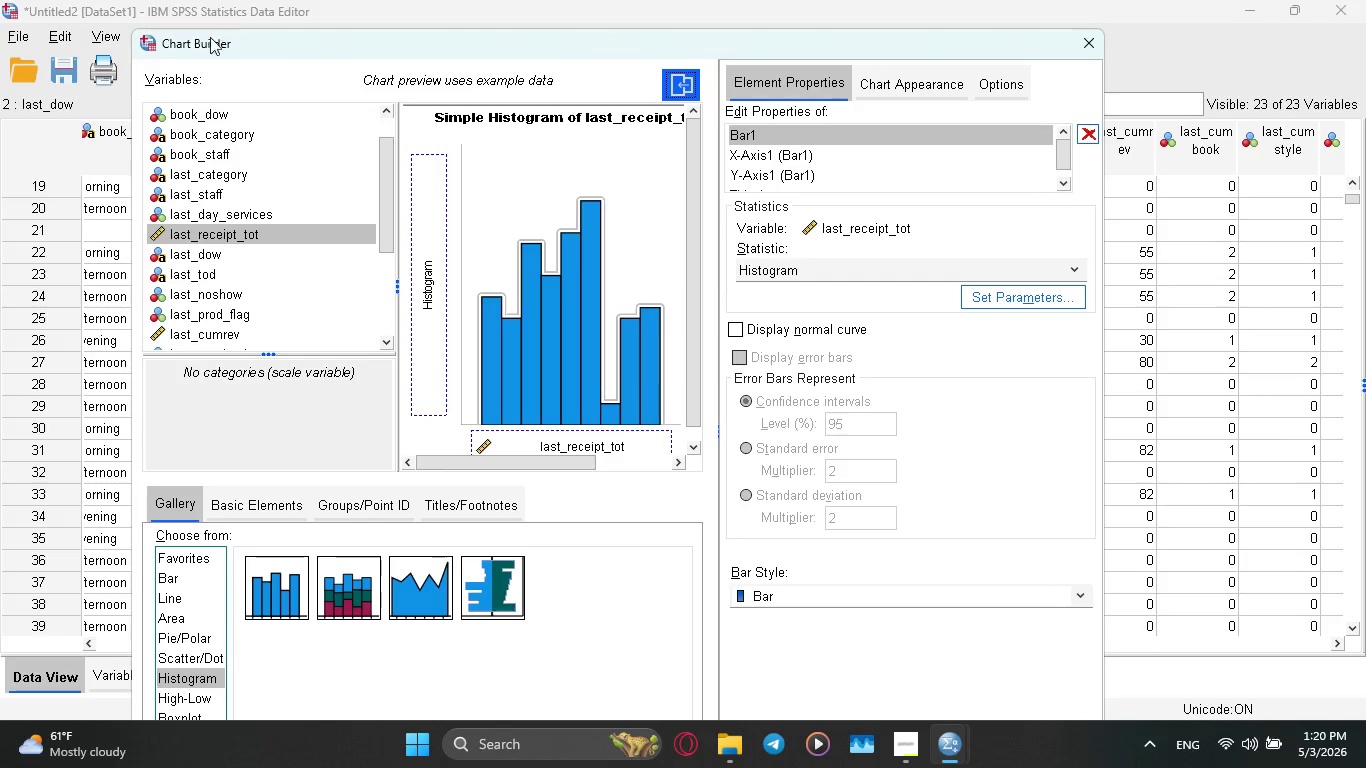 
left_click_drag(start_coordinate=[183, 43], to_coordinate=[785, 4])
 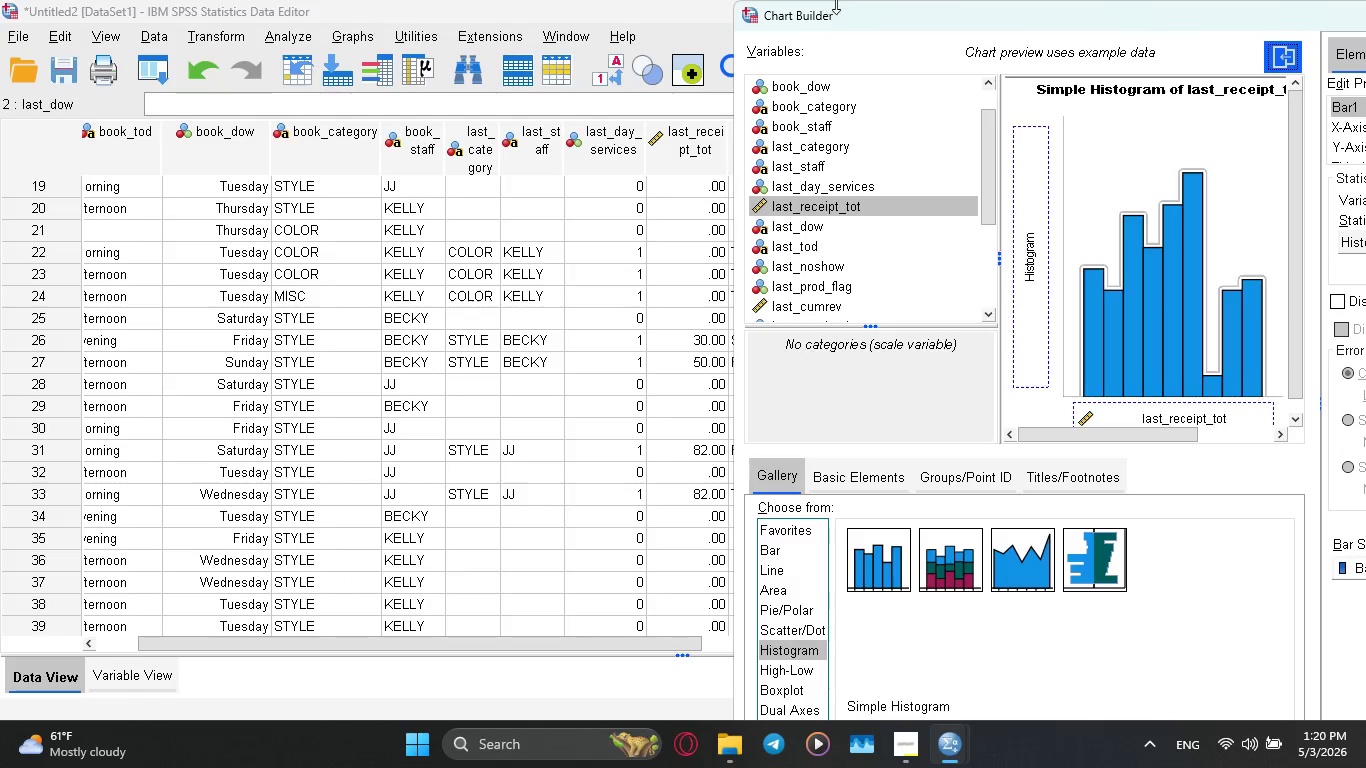 
left_click_drag(start_coordinate=[858, 10], to_coordinate=[160, 41])
 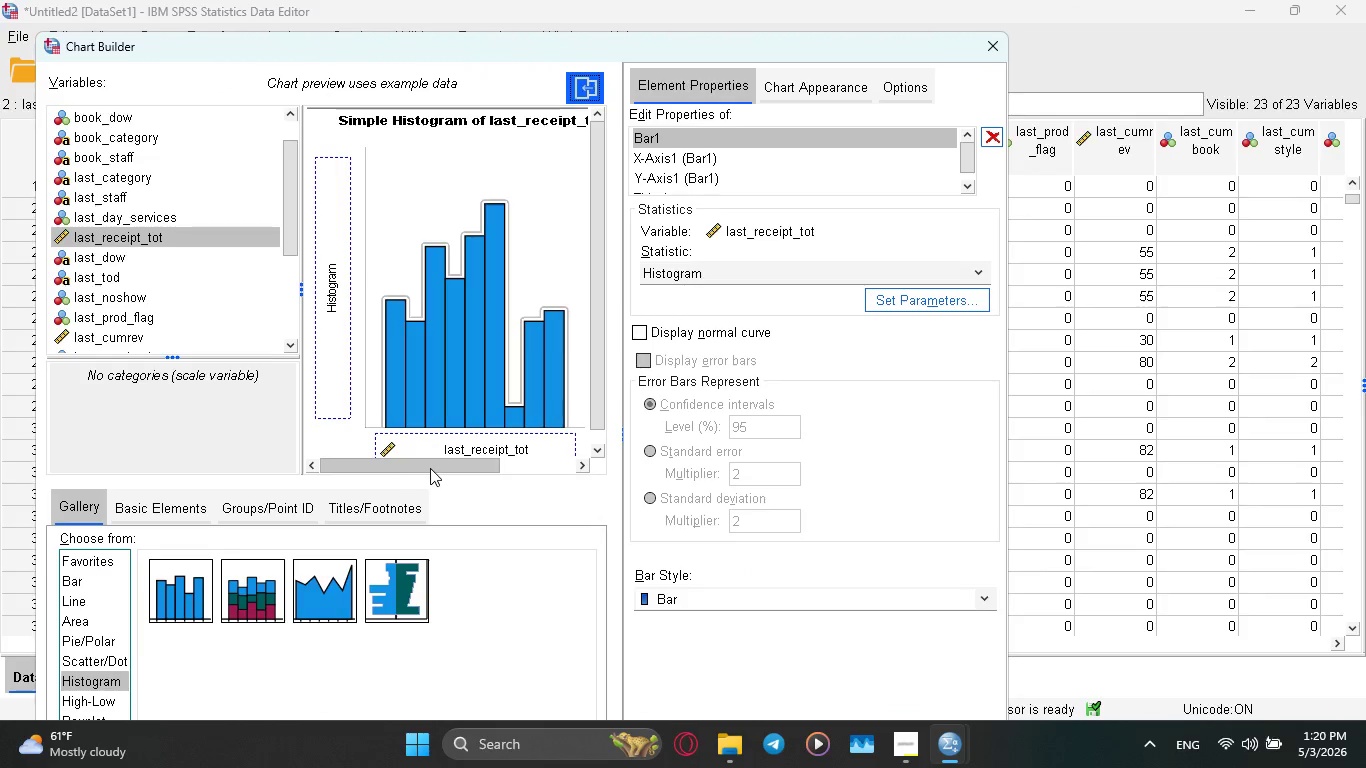 
wait(5.97)
 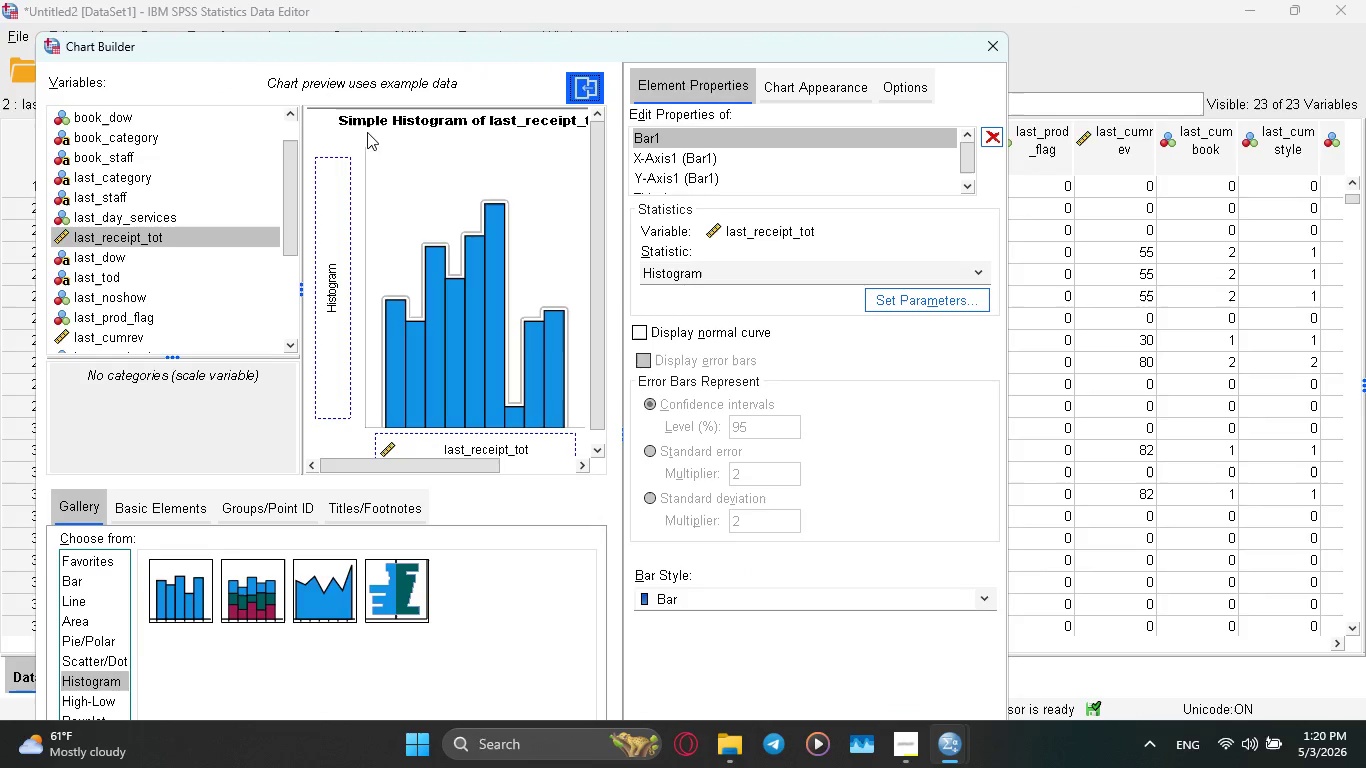 
left_click([987, 44])
 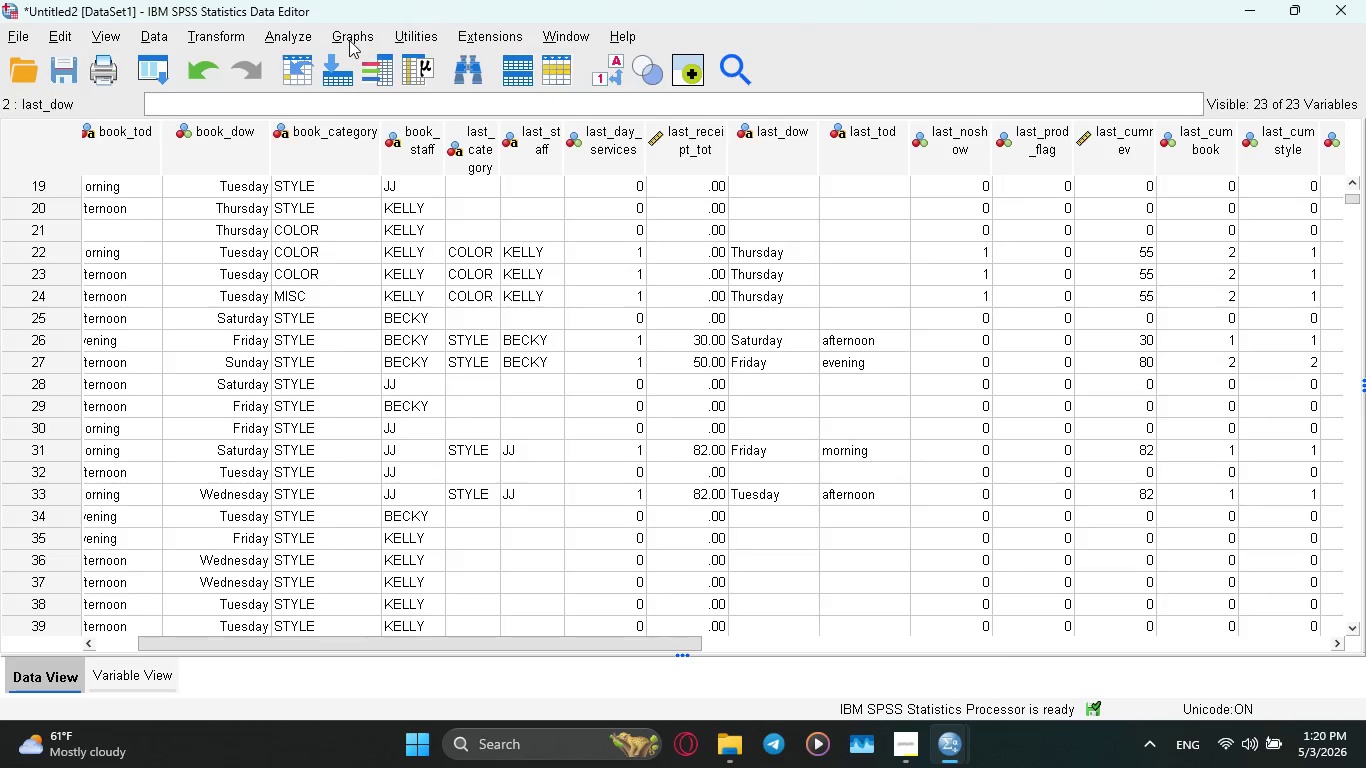 
left_click([349, 36])
 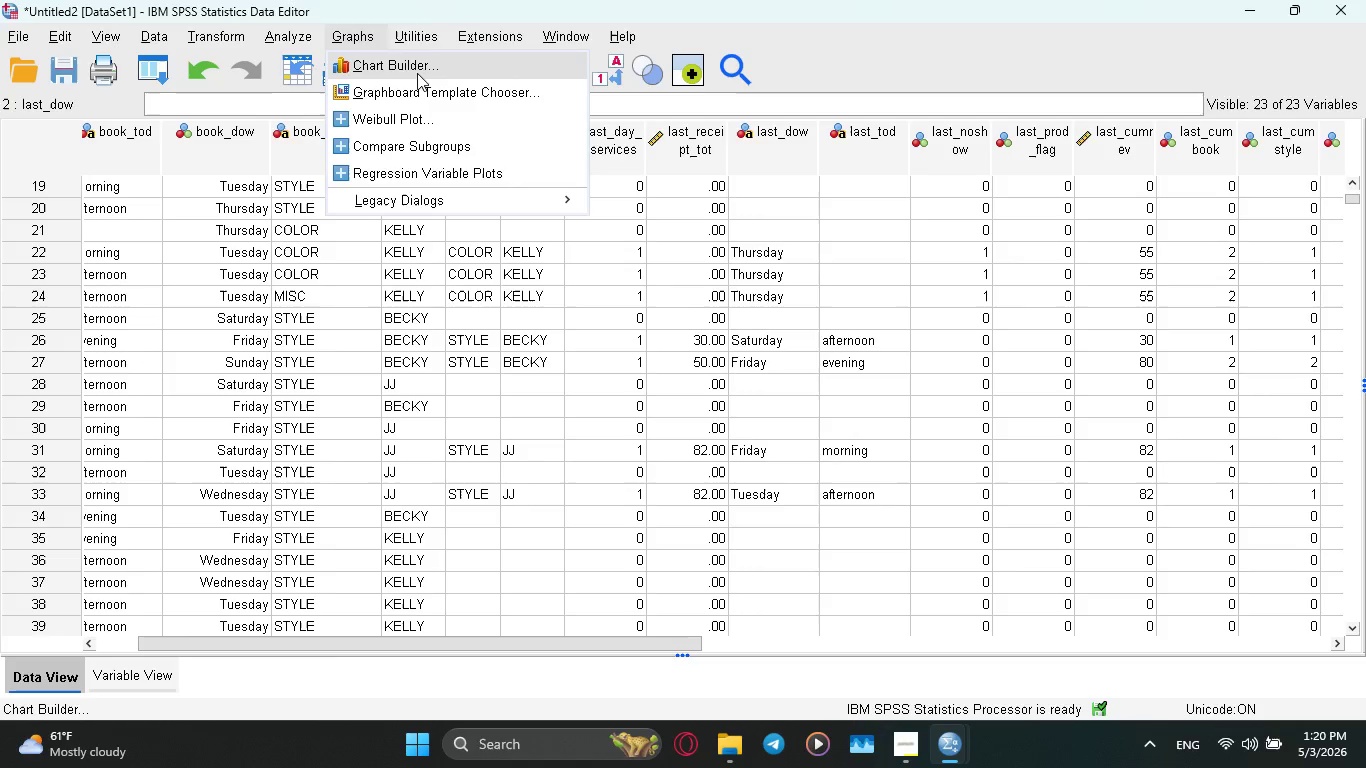 
left_click([404, 73])
 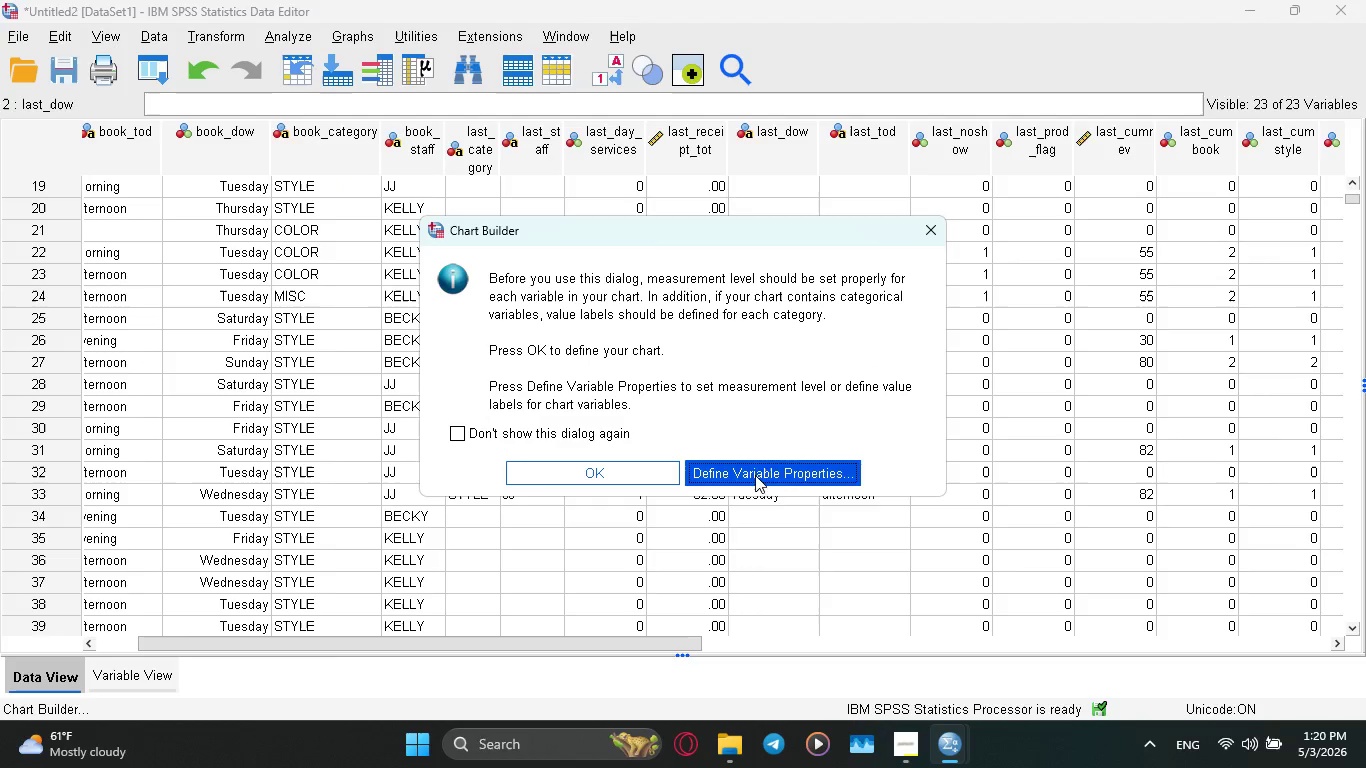 
left_click([775, 468])
 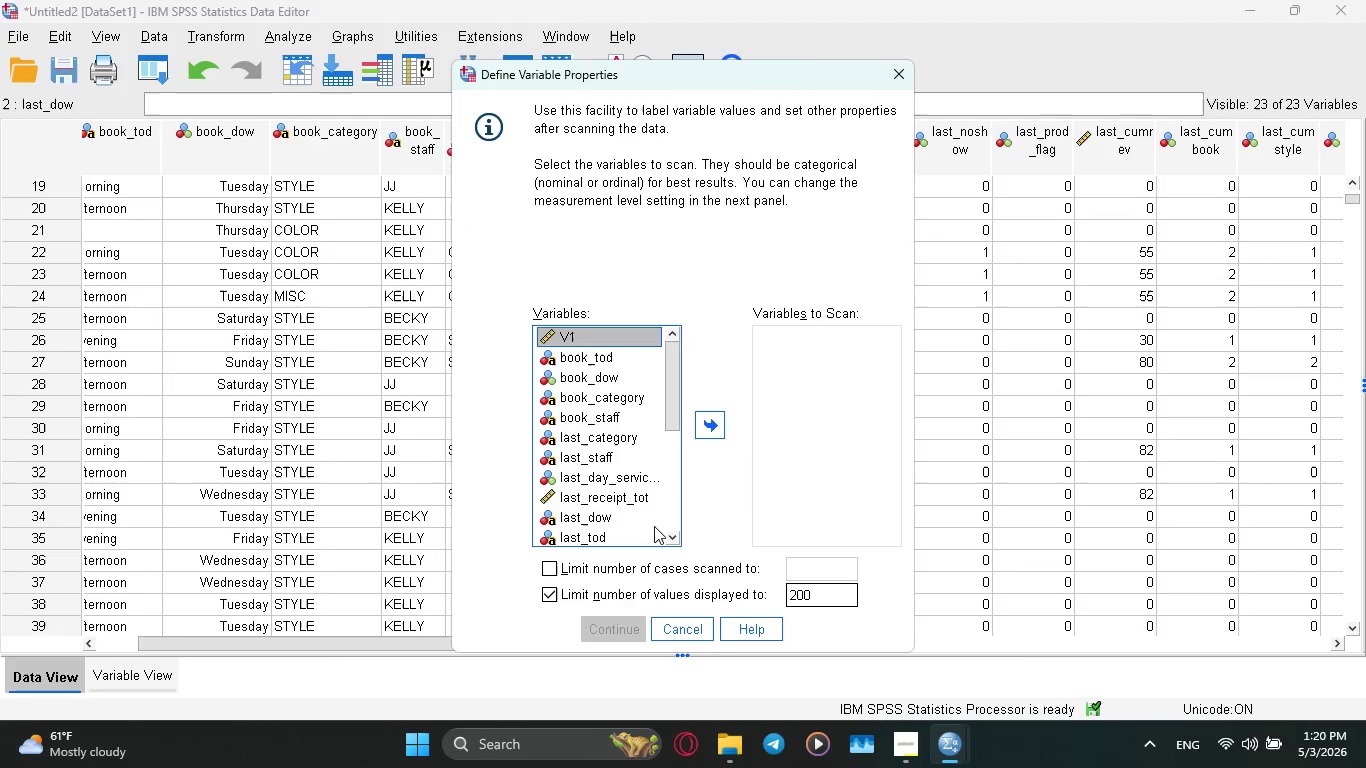 
wait(5.98)
 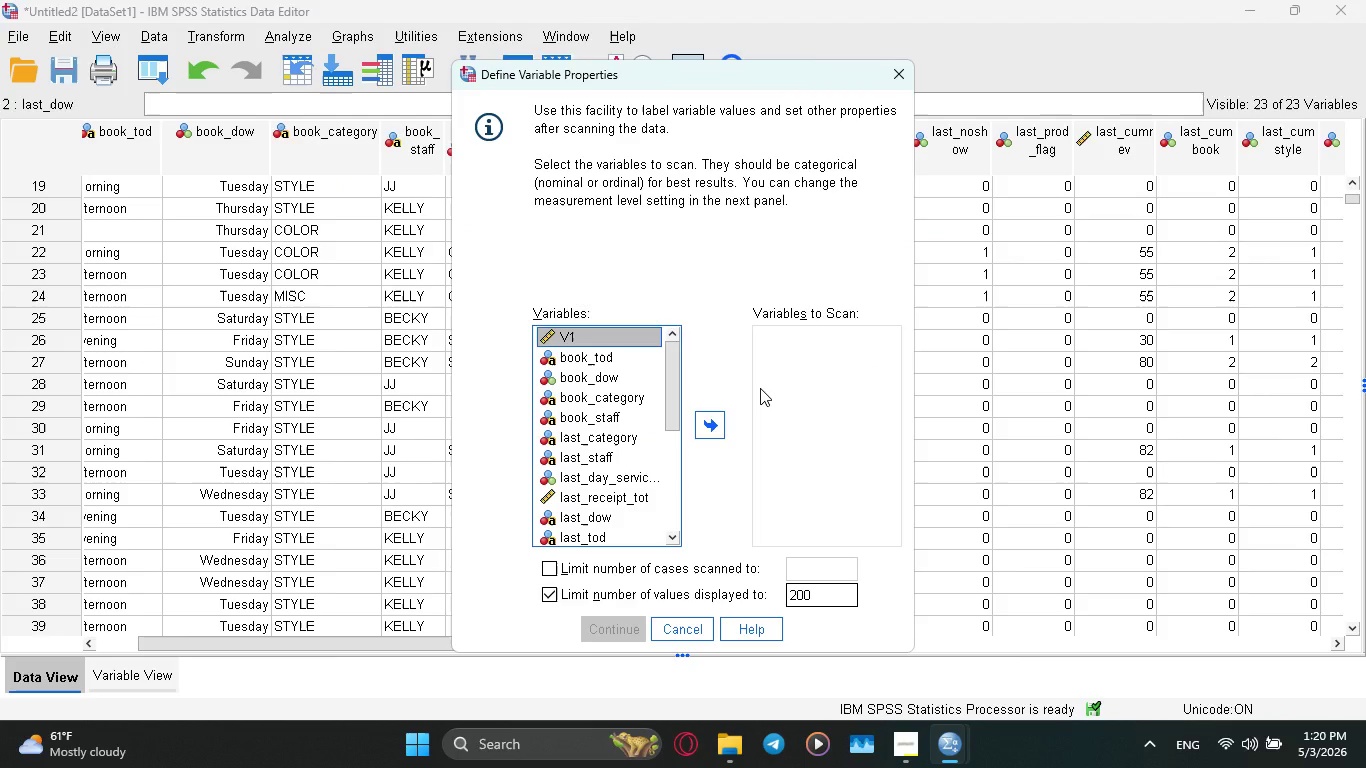 
left_click([689, 634])
 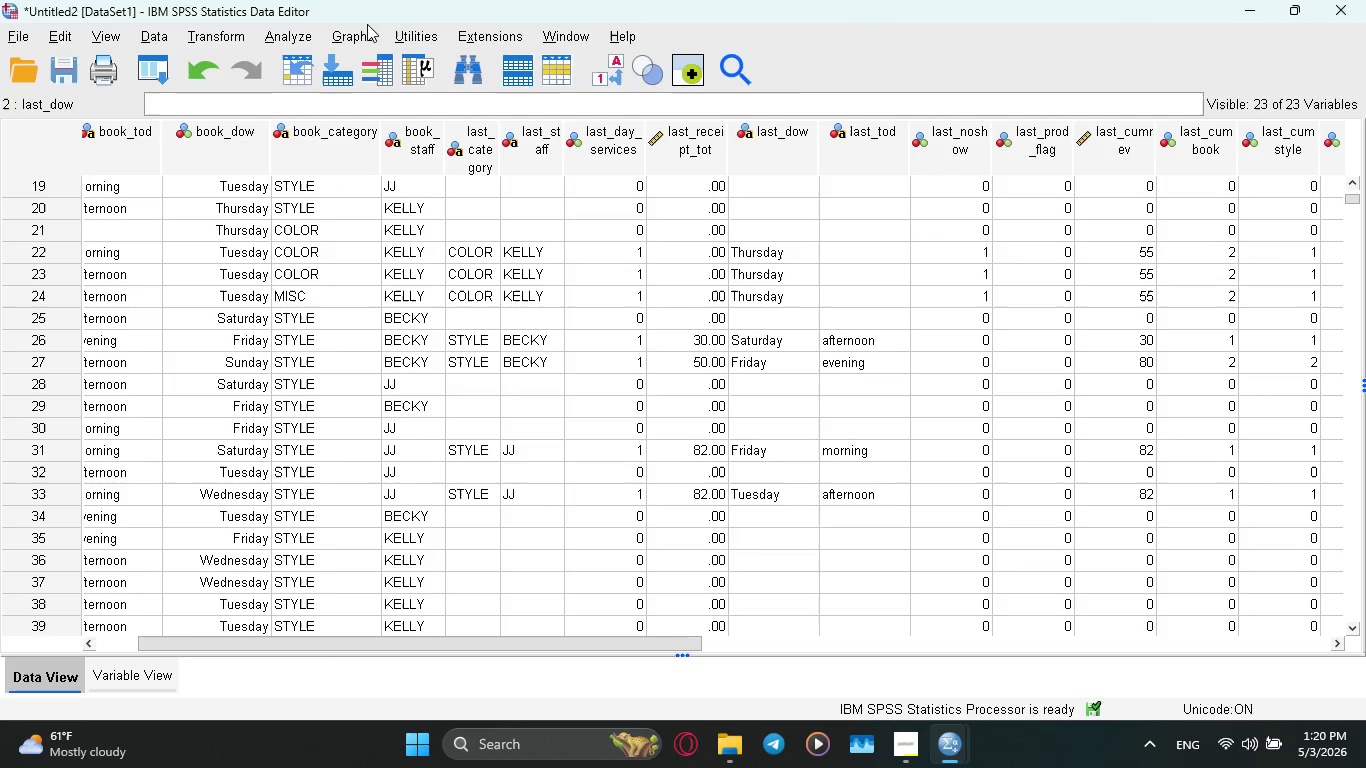 
left_click([351, 35])
 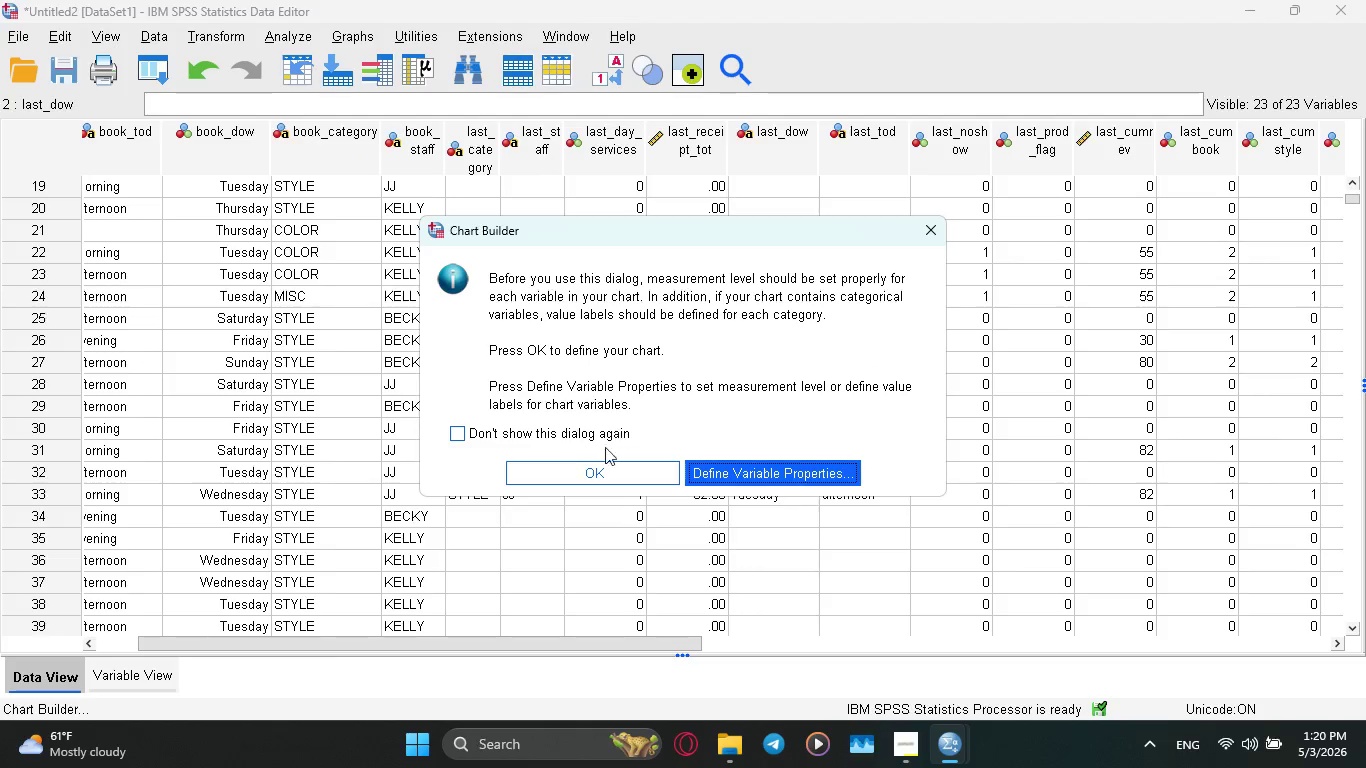 
left_click([554, 468])
 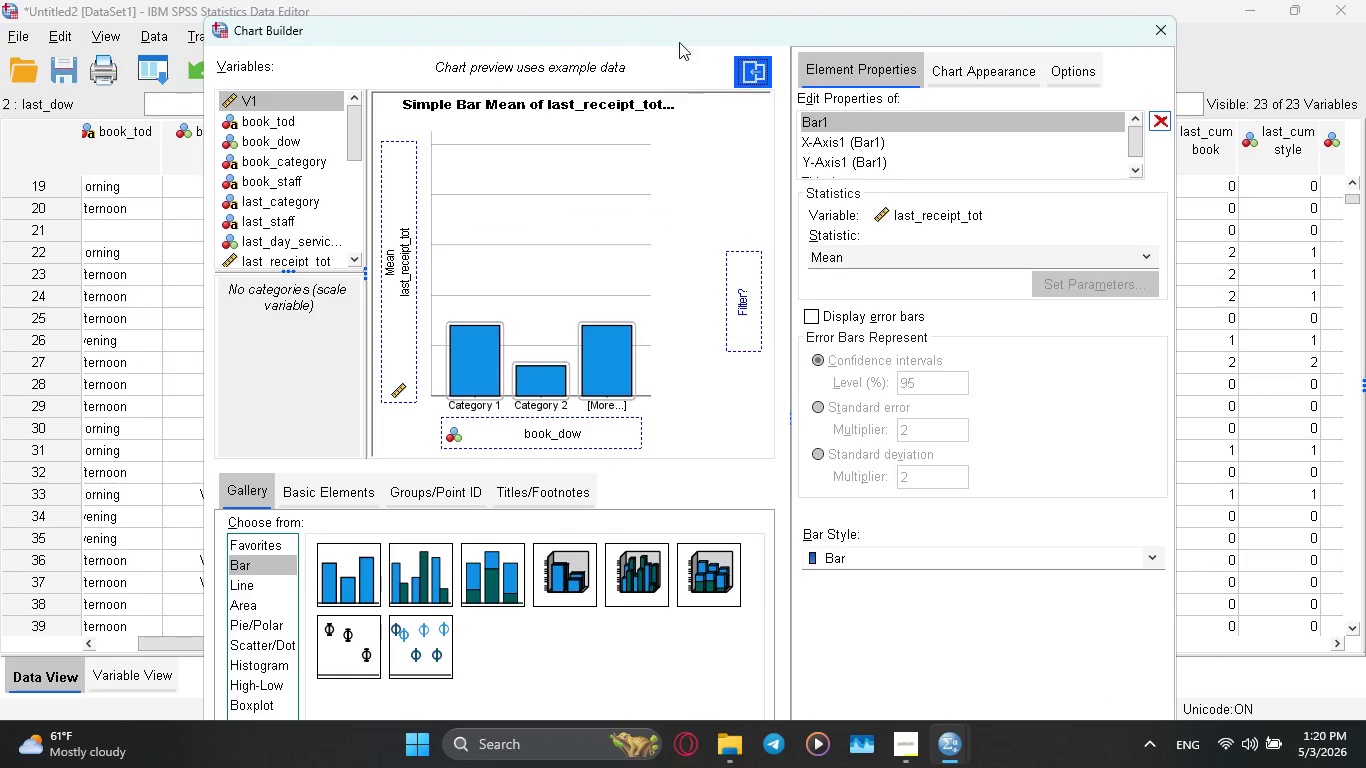 
left_click_drag(start_coordinate=[679, 18], to_coordinate=[663, 324])
 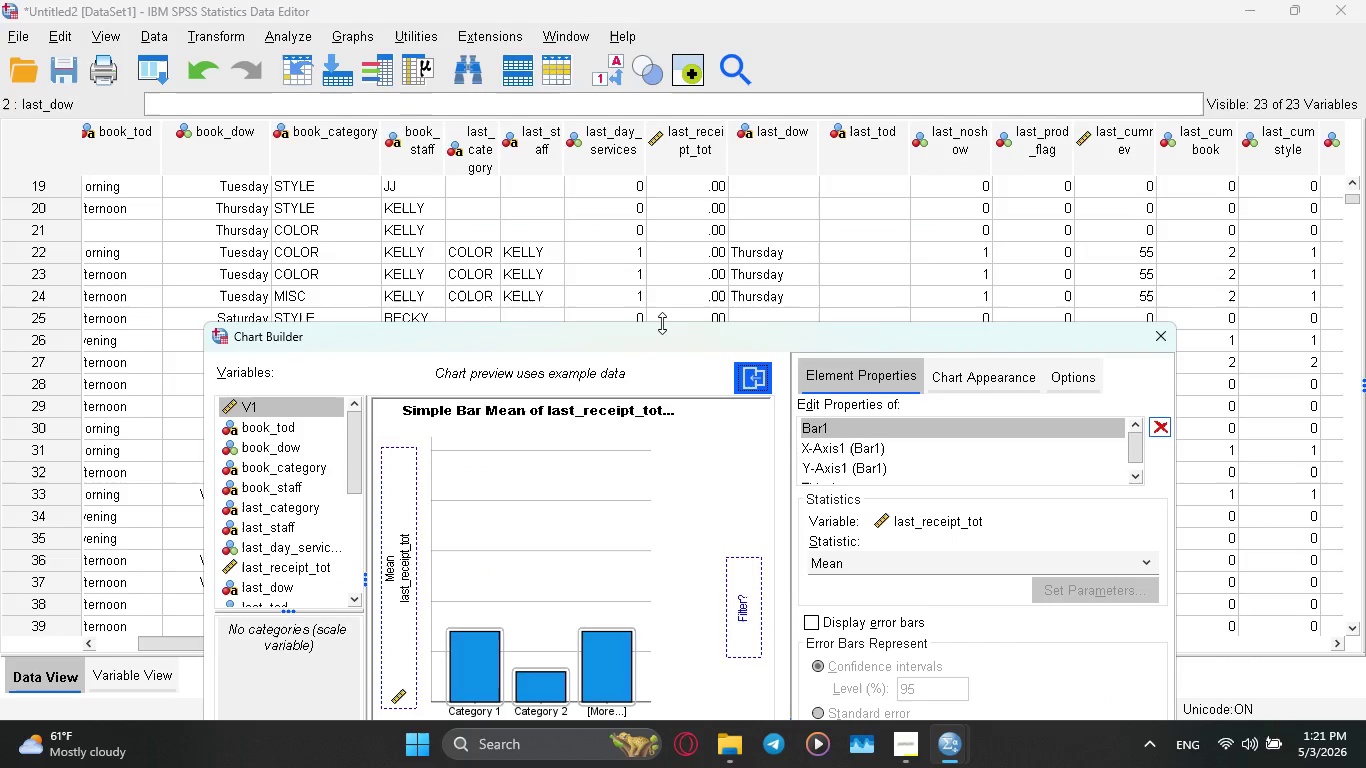 
left_click([662, 323])
 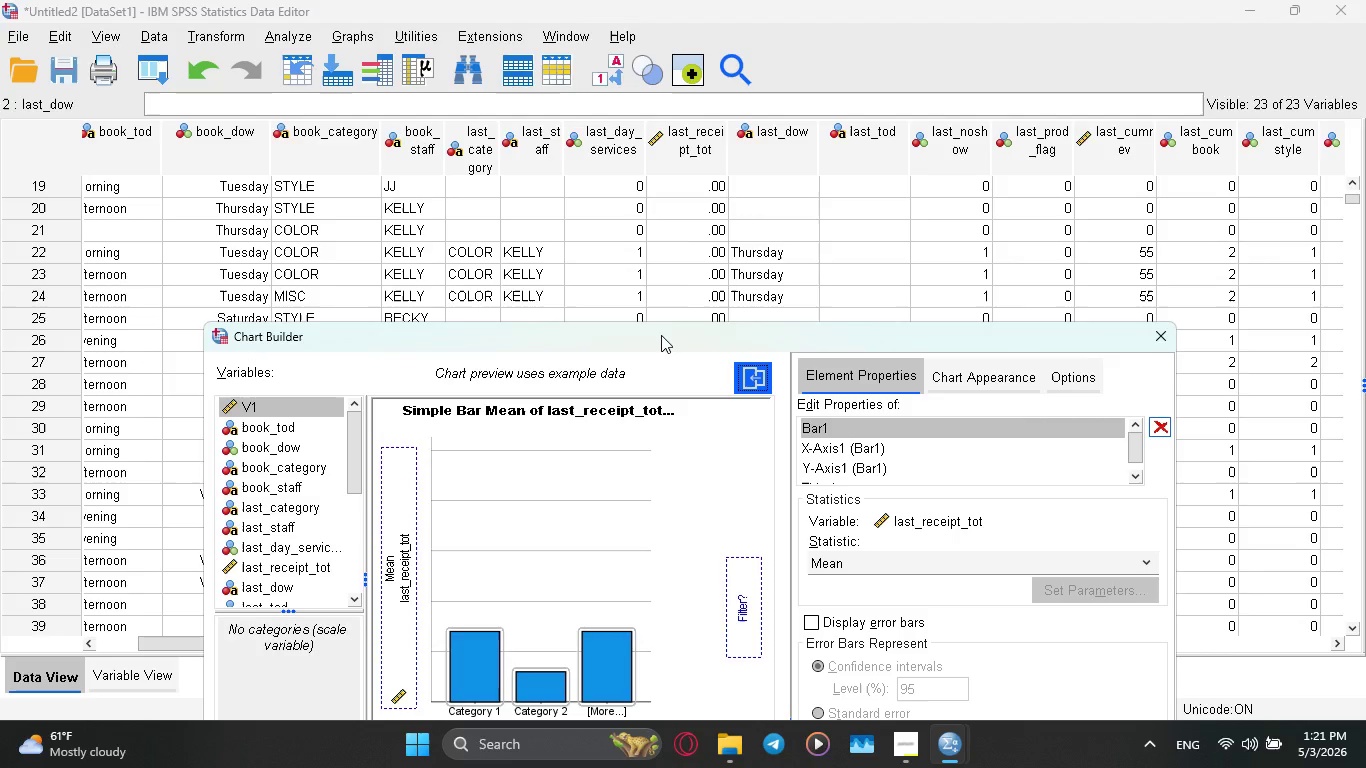 
left_click_drag(start_coordinate=[659, 332], to_coordinate=[609, 0])
 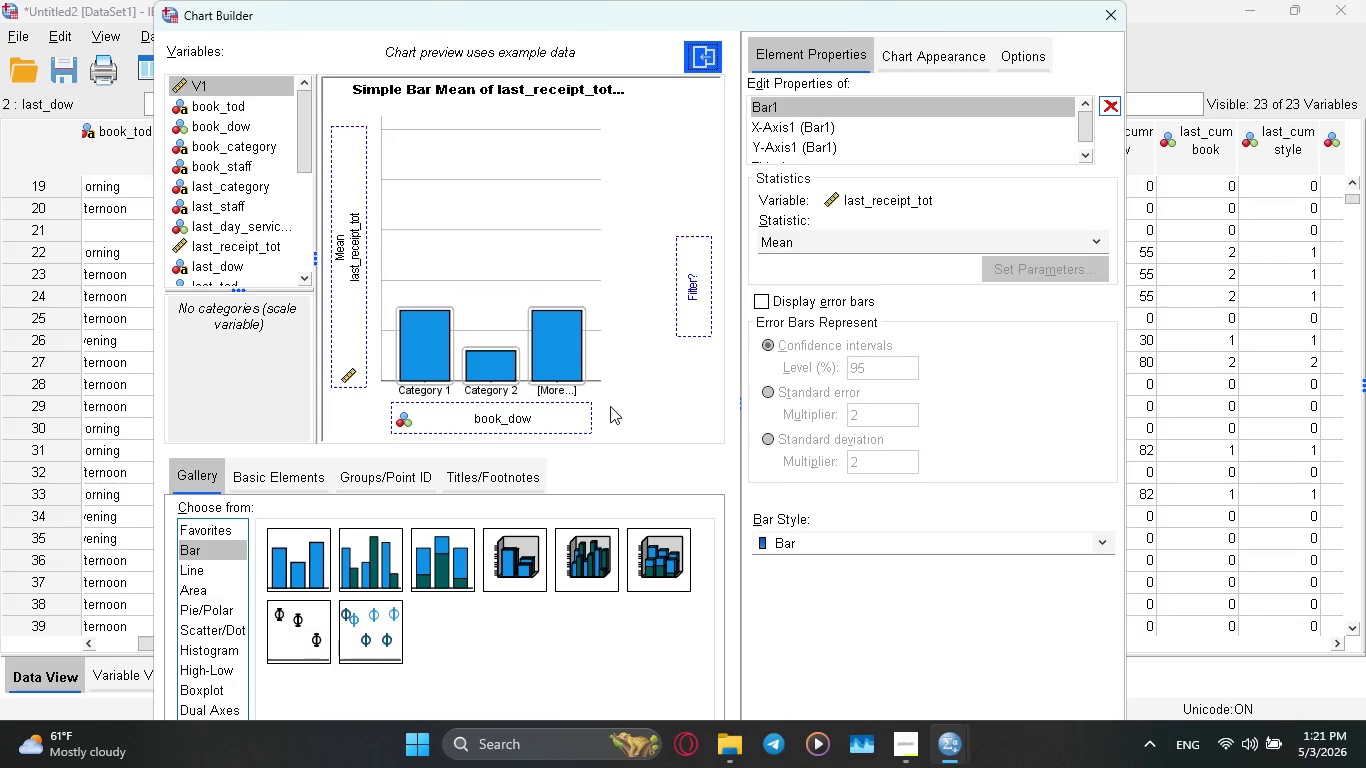 
key(ArrowDown)
 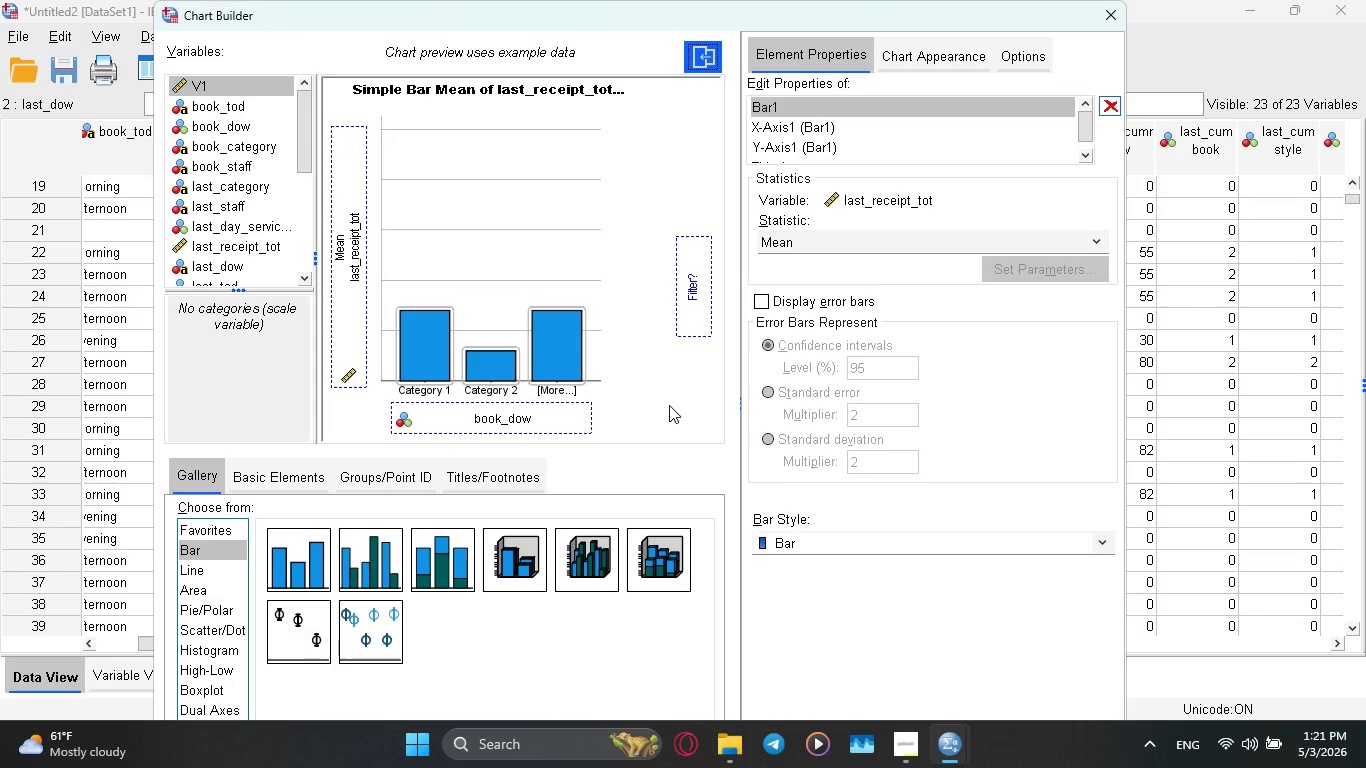 
key(ArrowDown)
 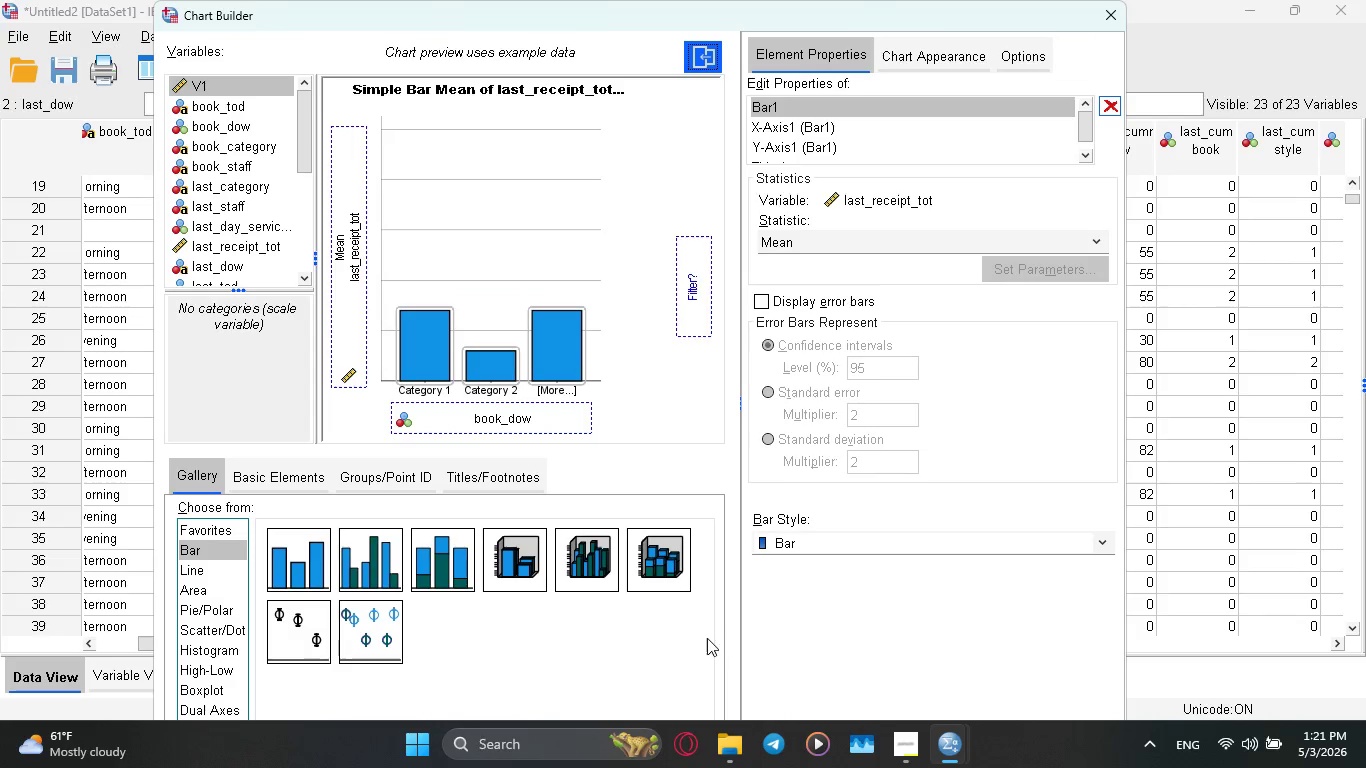 
left_click([701, 638])
 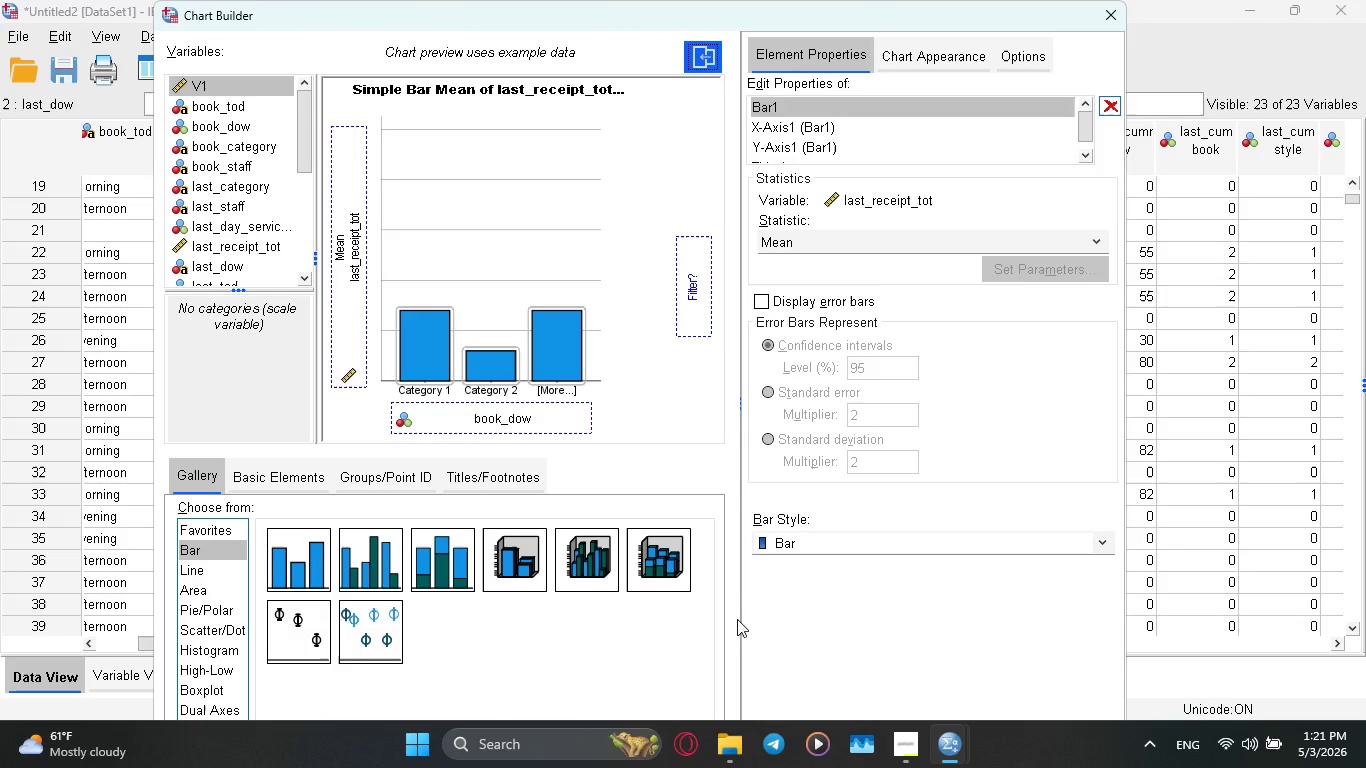 
left_click([737, 619])
 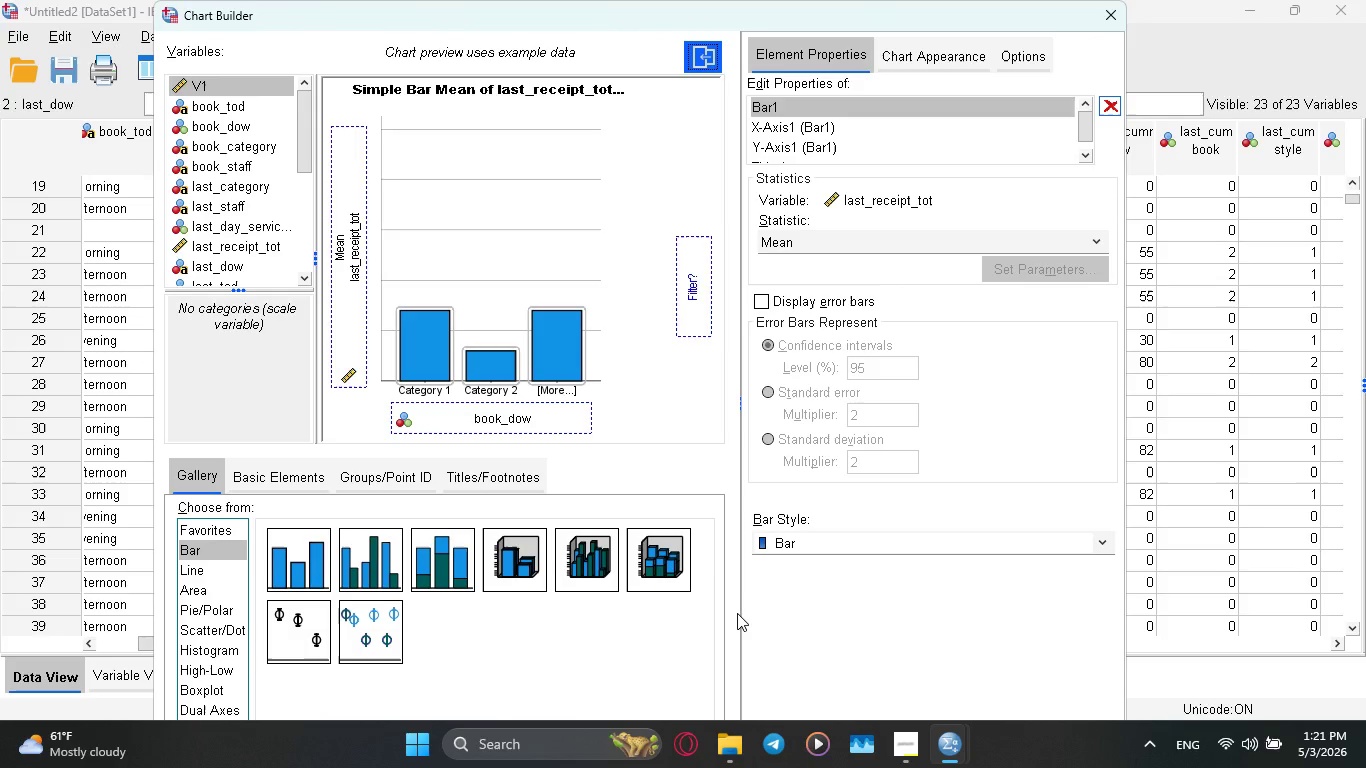 
key(ArrowDown)
 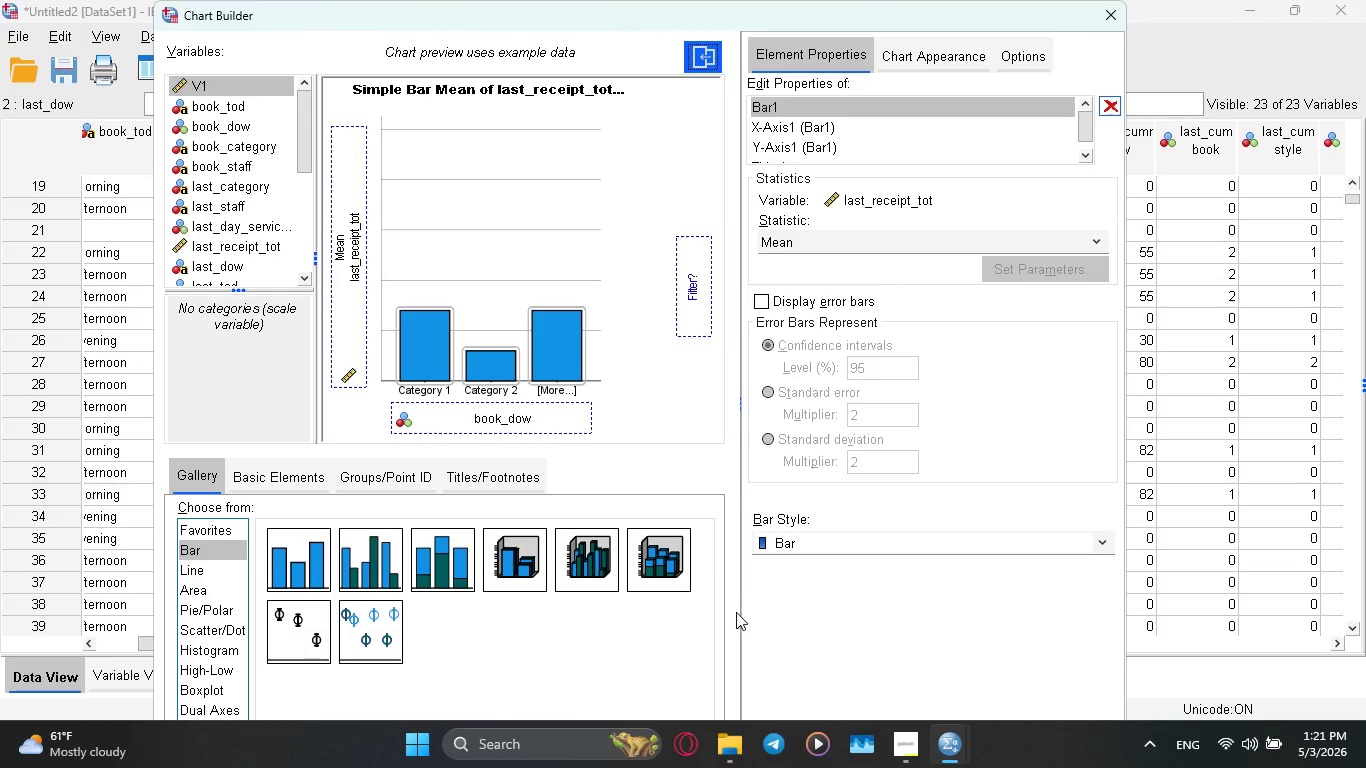 
key(ArrowDown)
 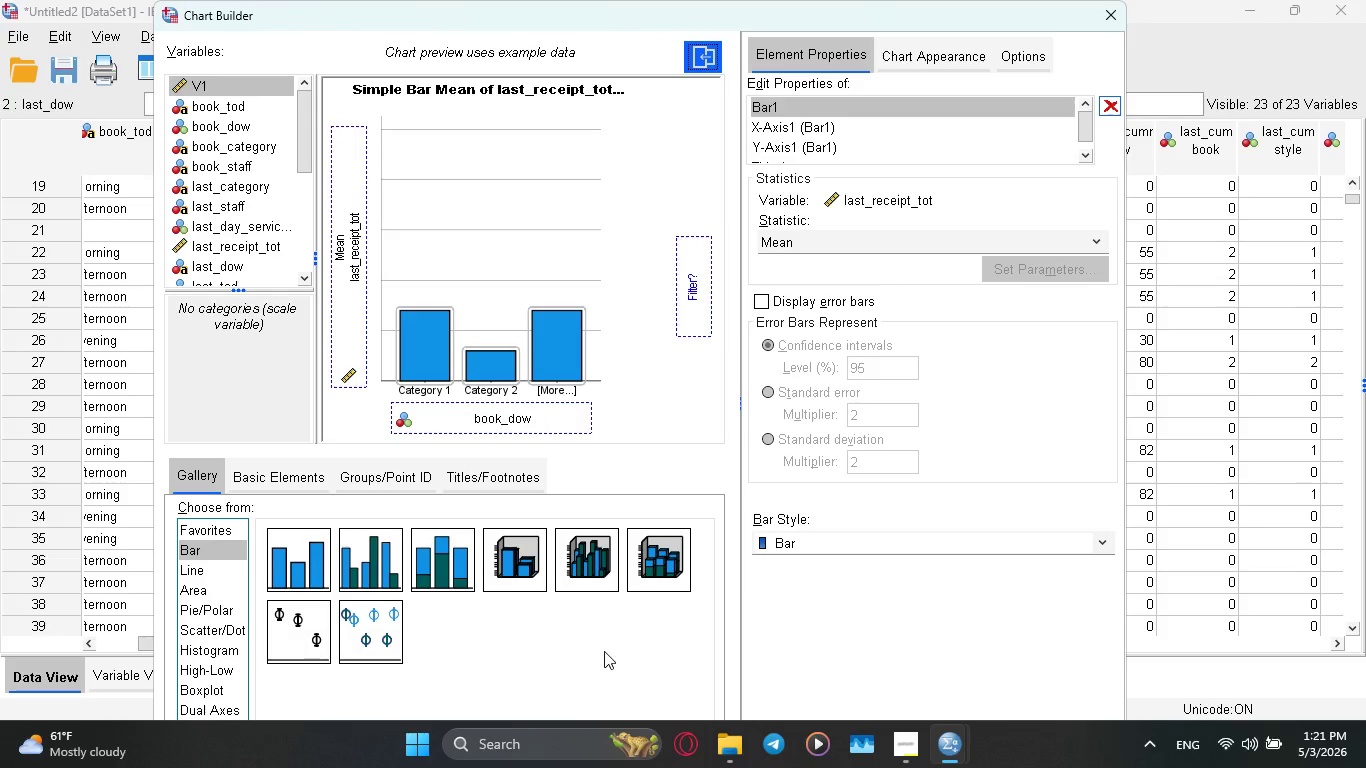 
scroll: coordinate [567, 619], scroll_direction: up, amount: 2.0
 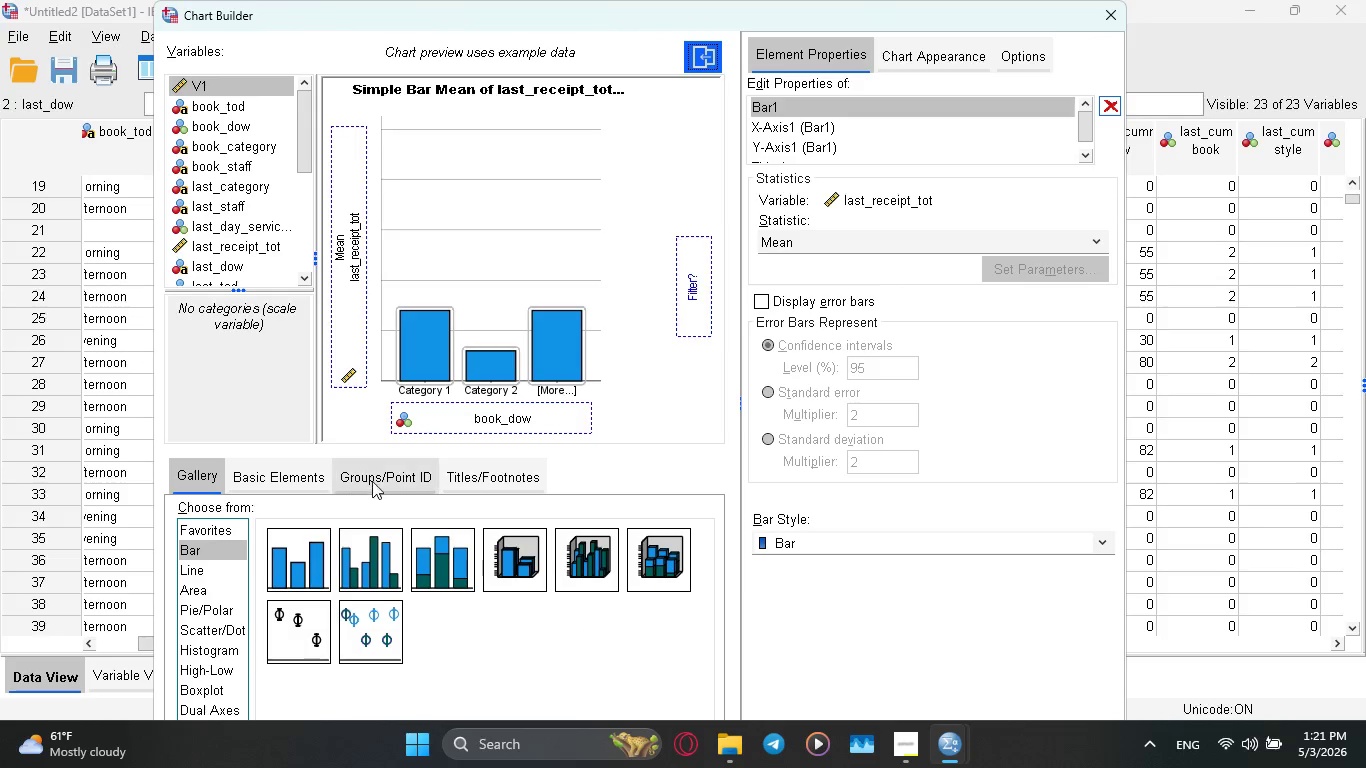 
wait(7.05)
 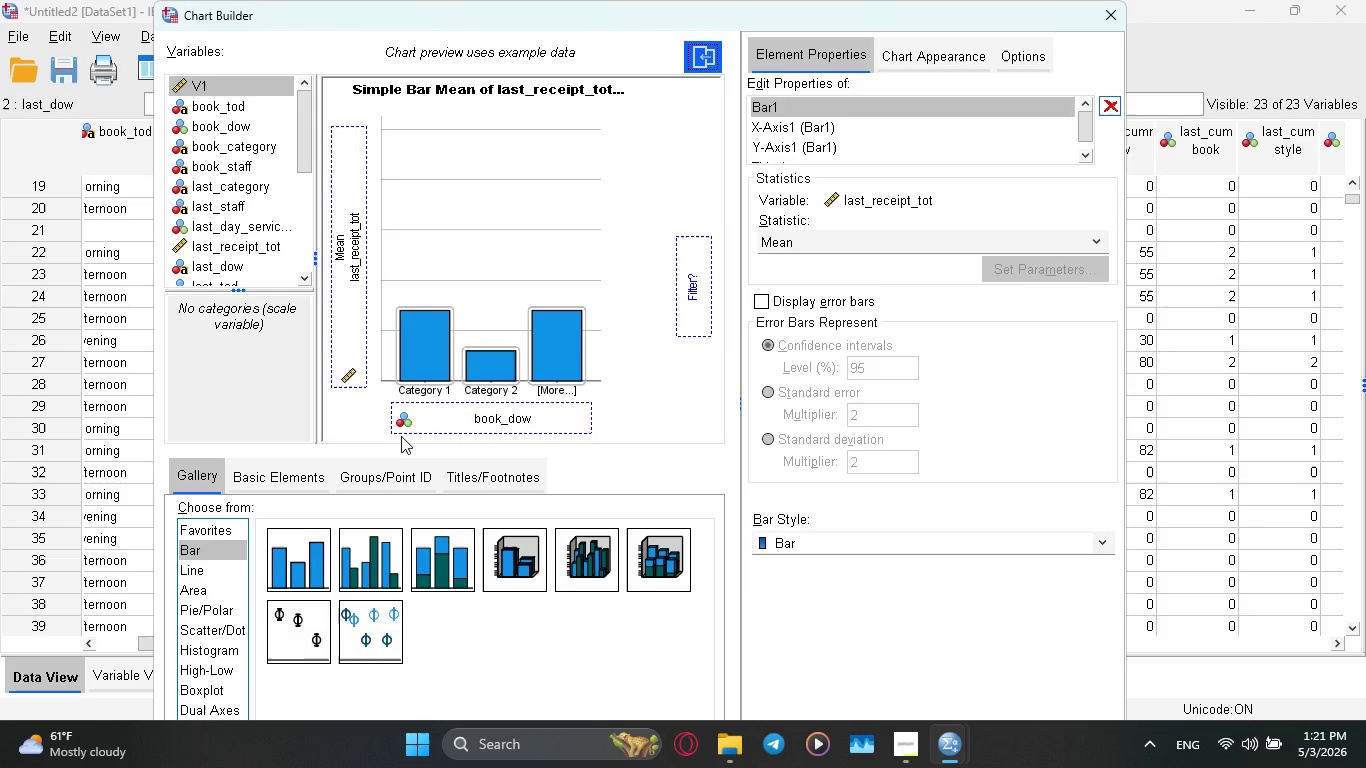 
left_click([302, 471])
 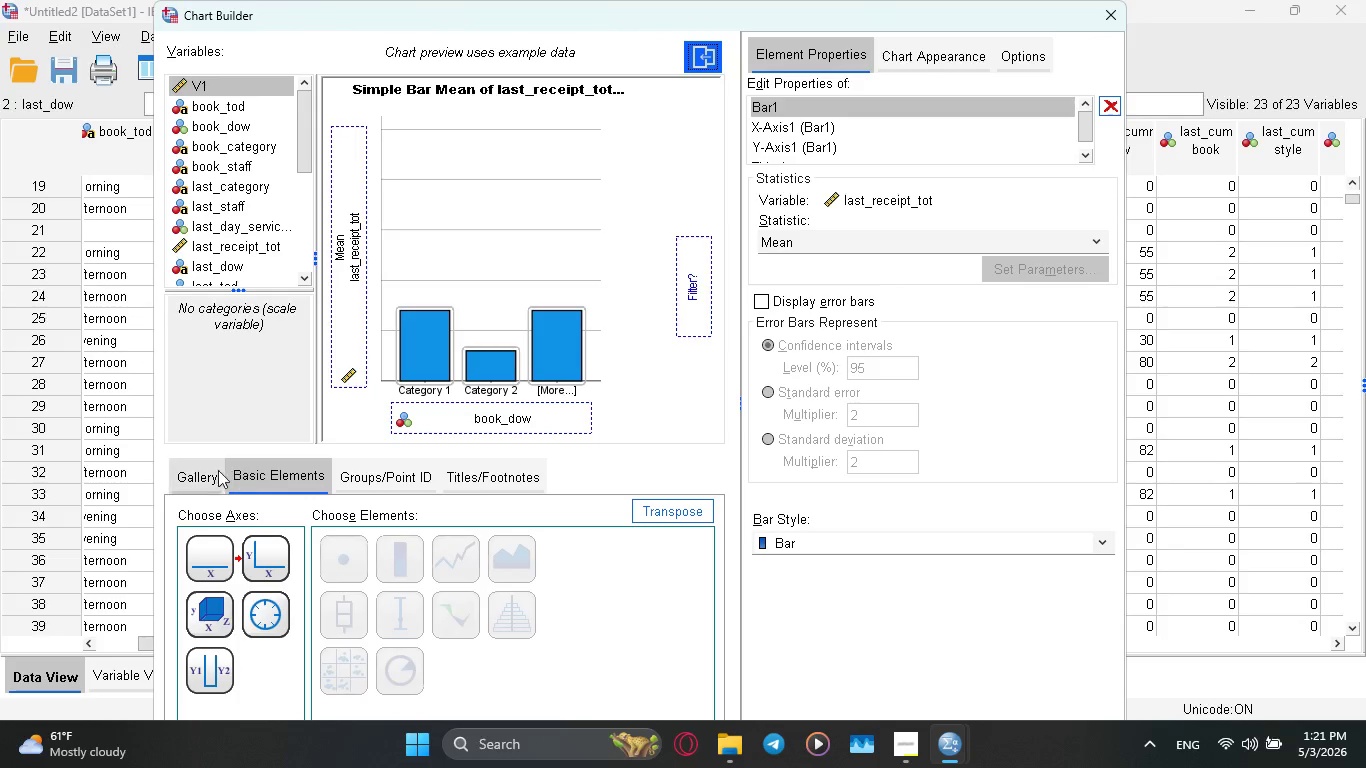 
left_click([209, 471])
 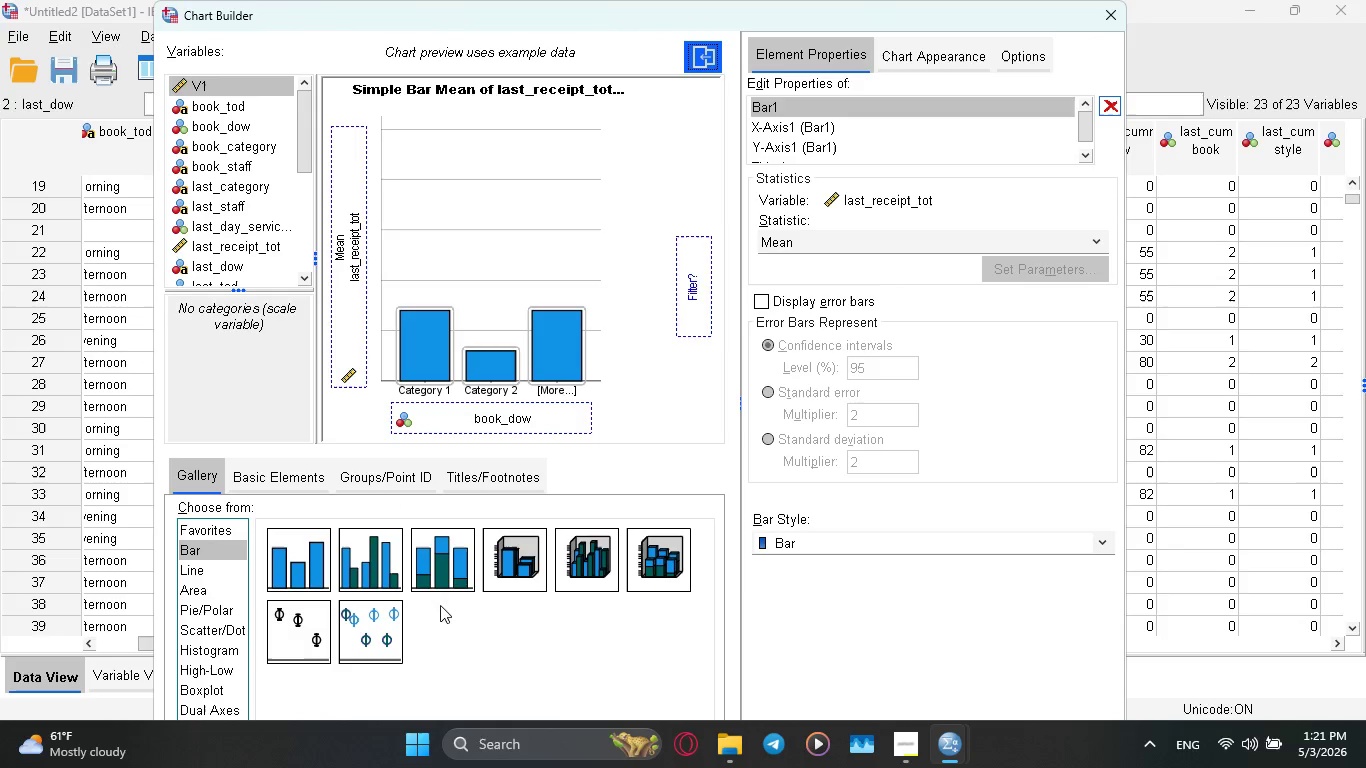 
scroll: coordinate [440, 629], scroll_direction: down, amount: 5.0
 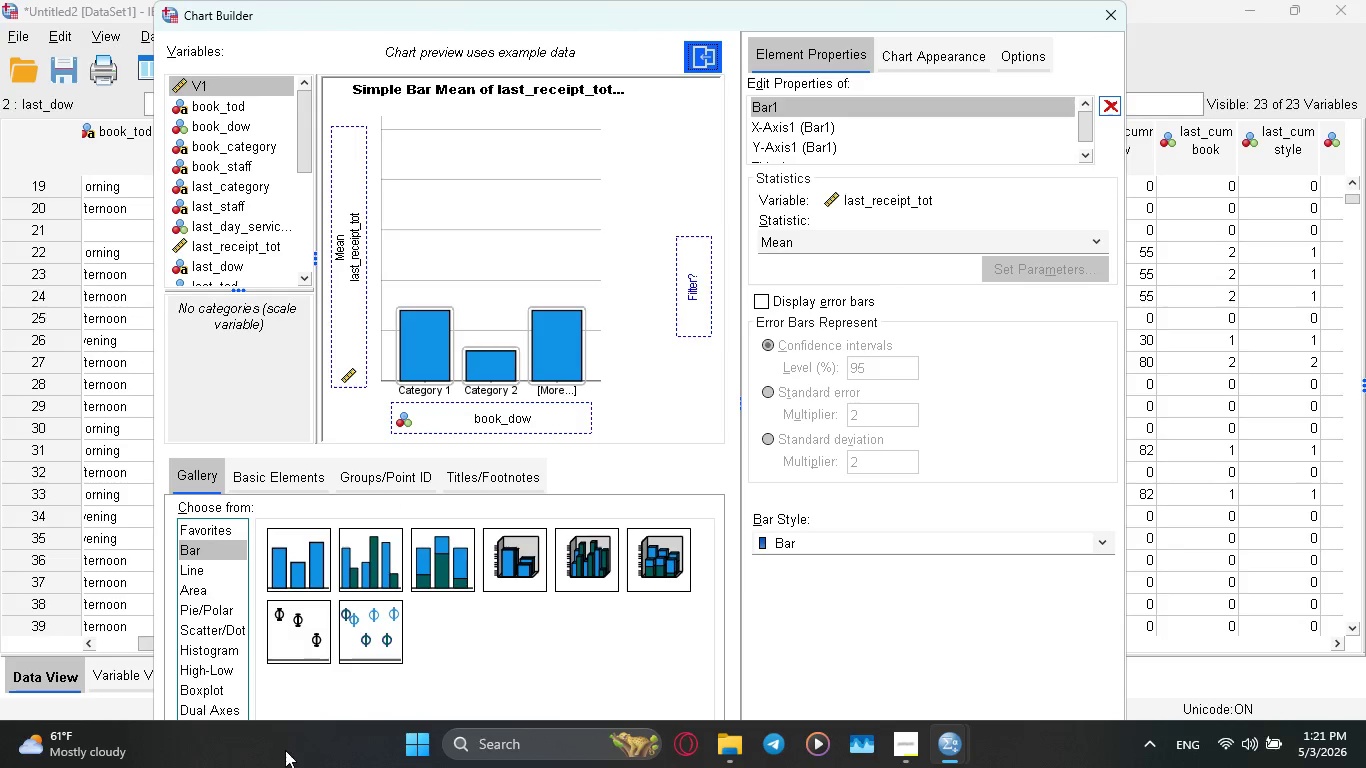 
mouse_move([333, 708])
 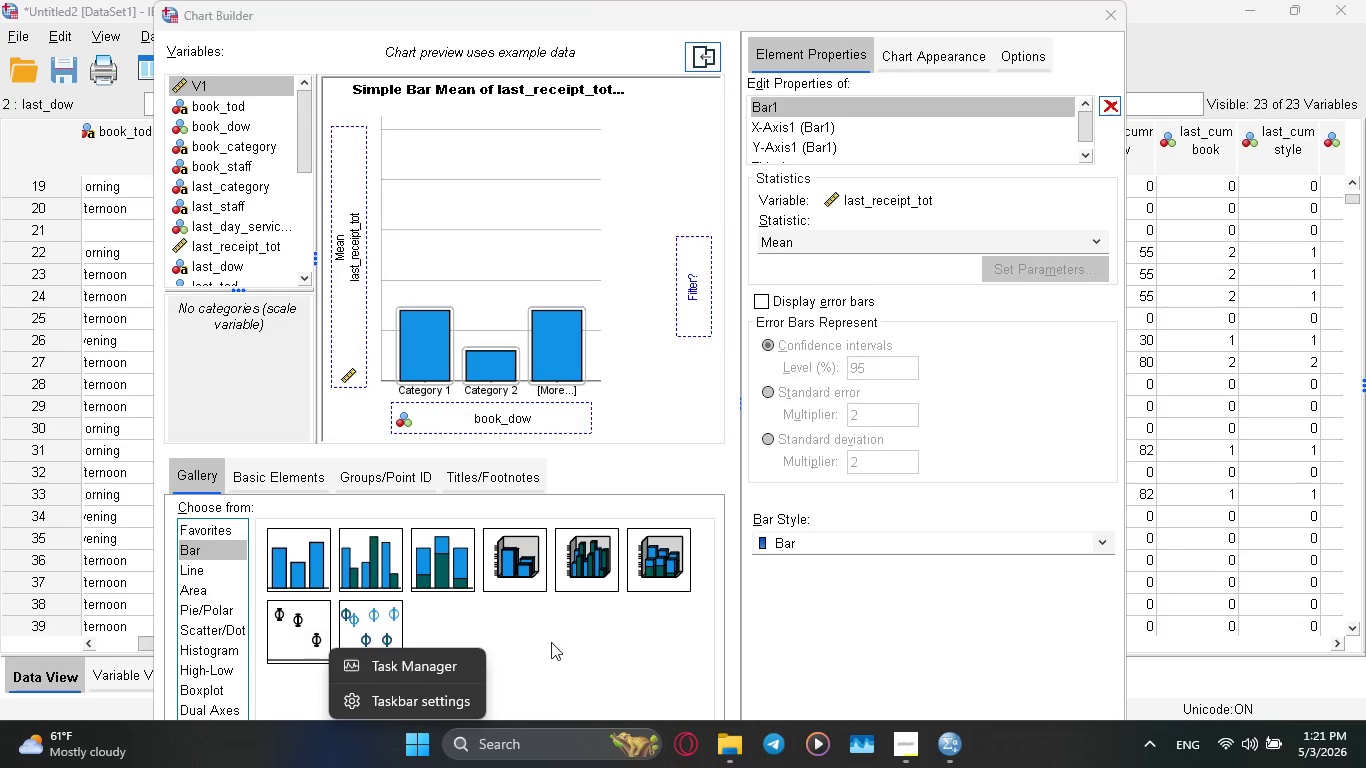 
left_click([554, 653])
 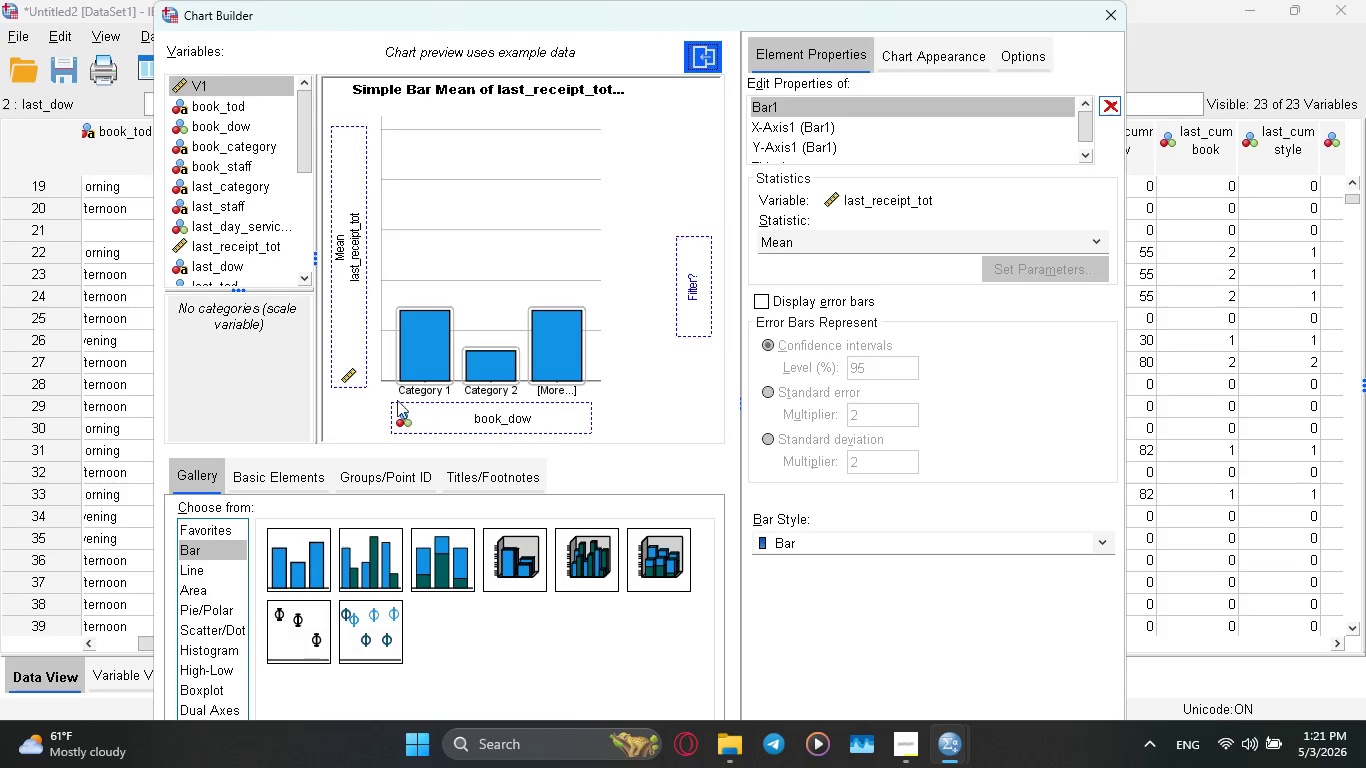 
wait(10.62)
 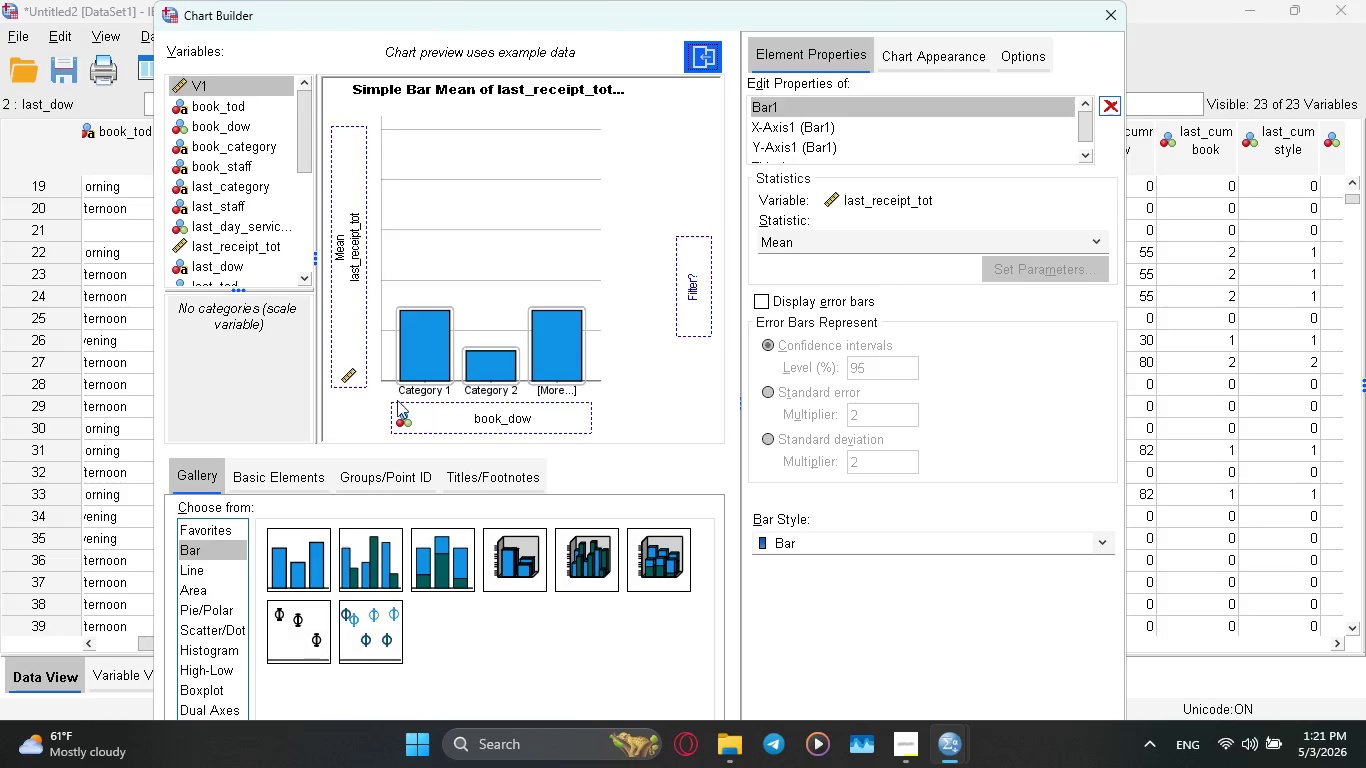 
left_click([1021, 541])
 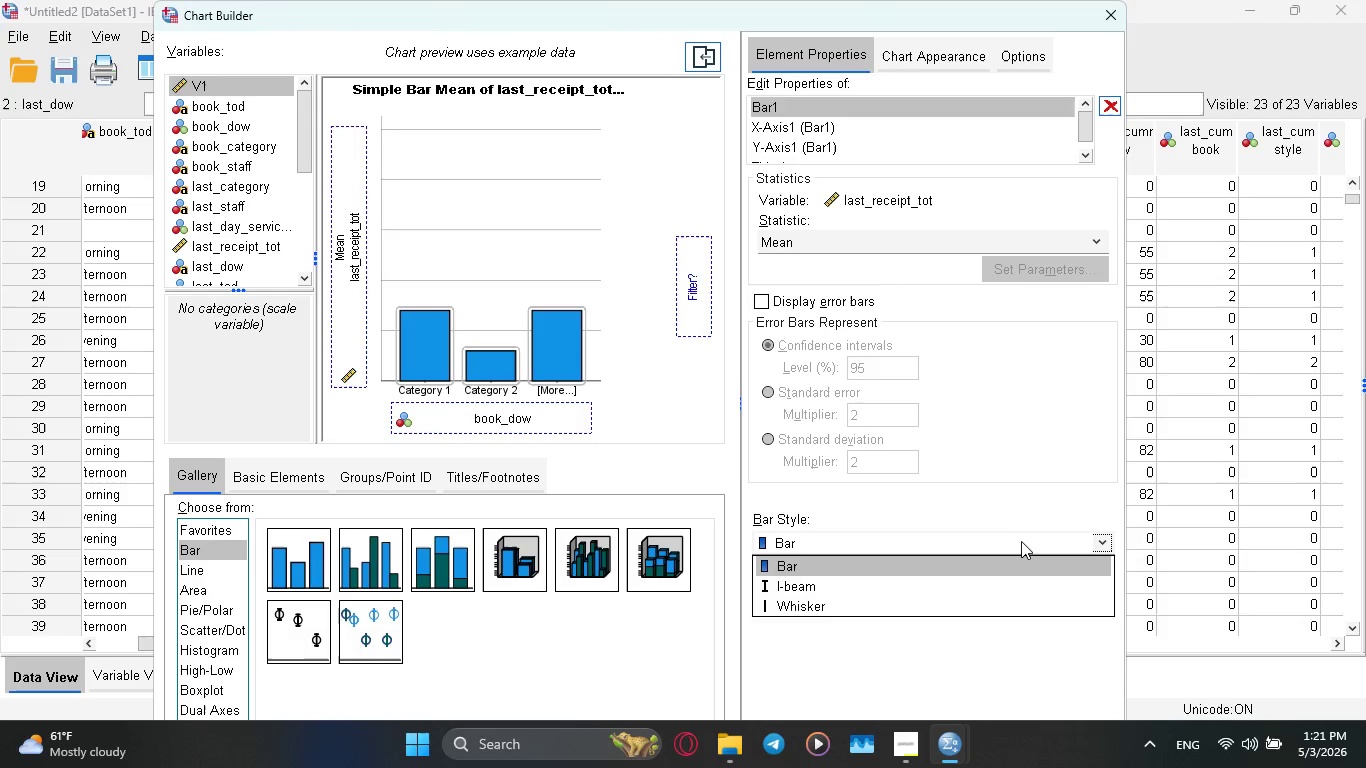 
left_click([1021, 541])
 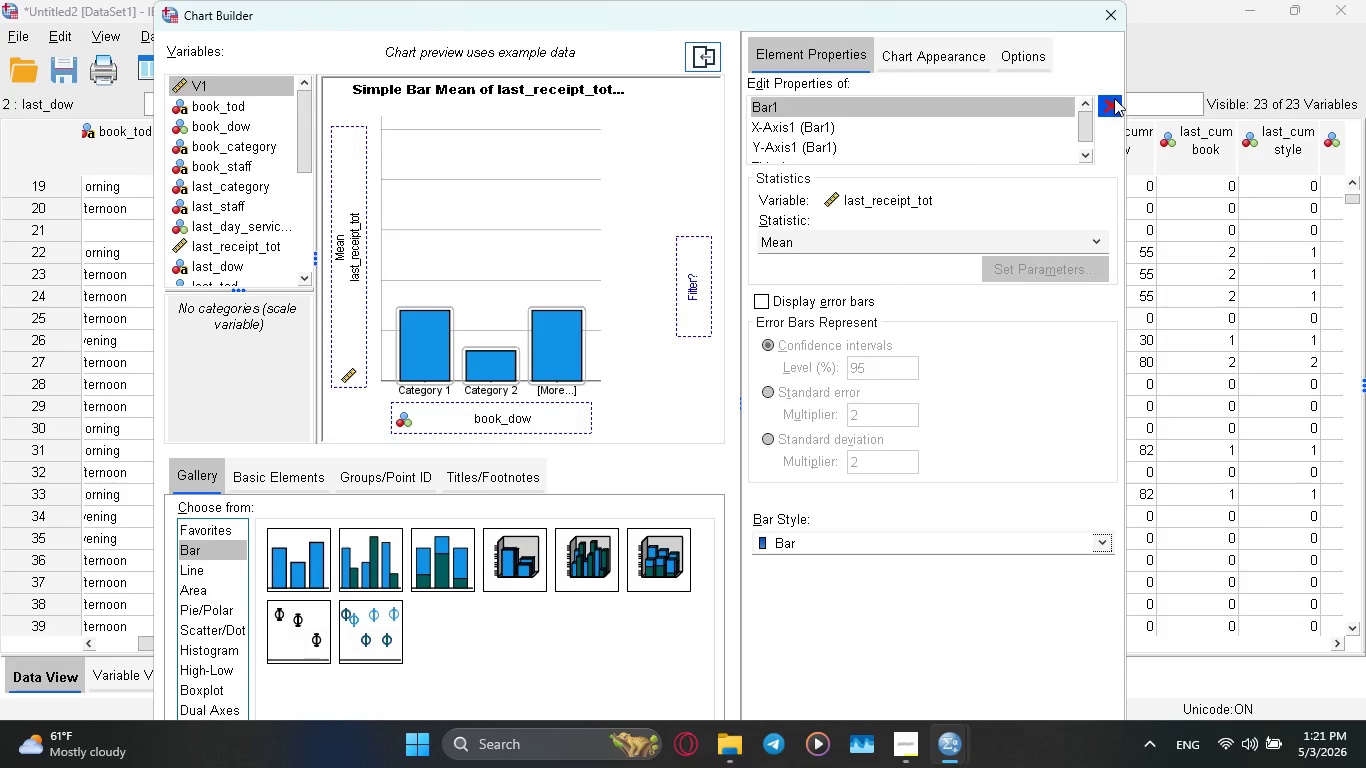 
wait(7.09)
 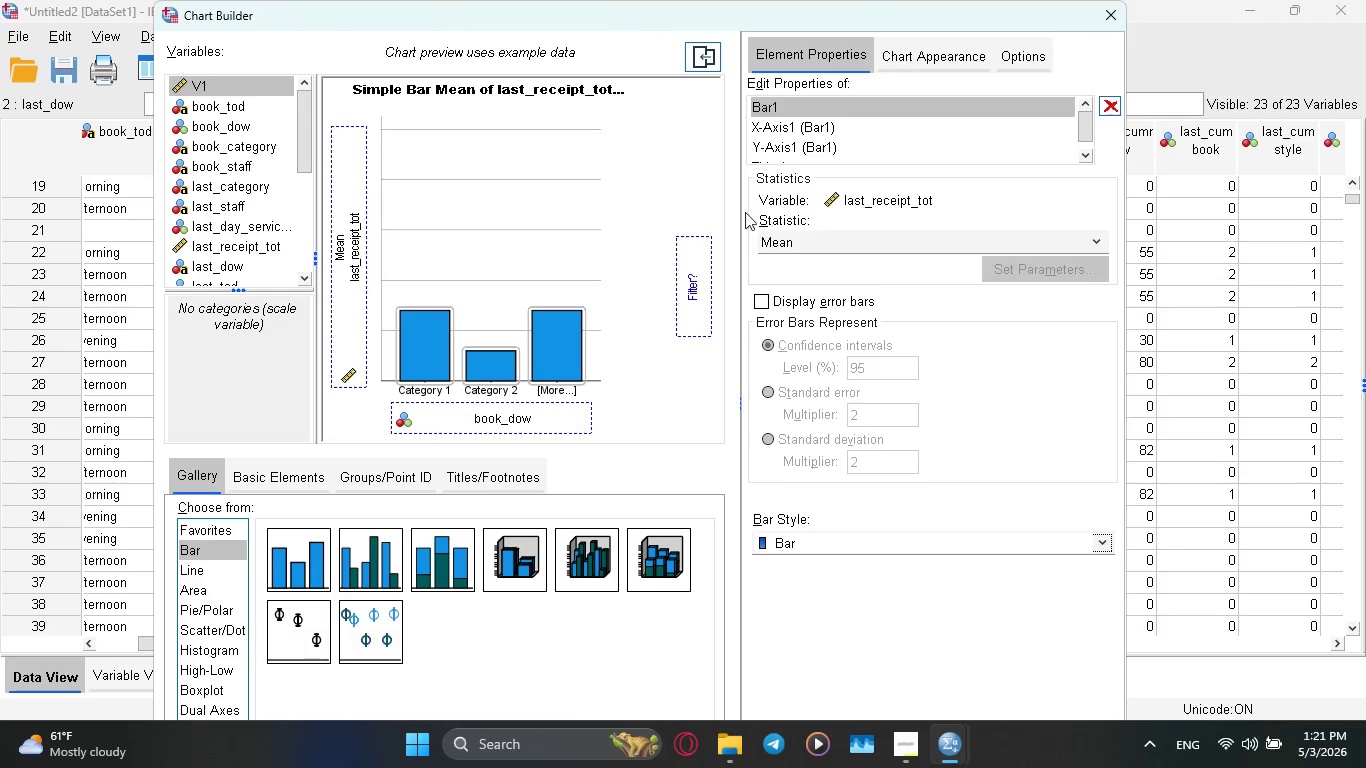 
left_click([1007, 60])
 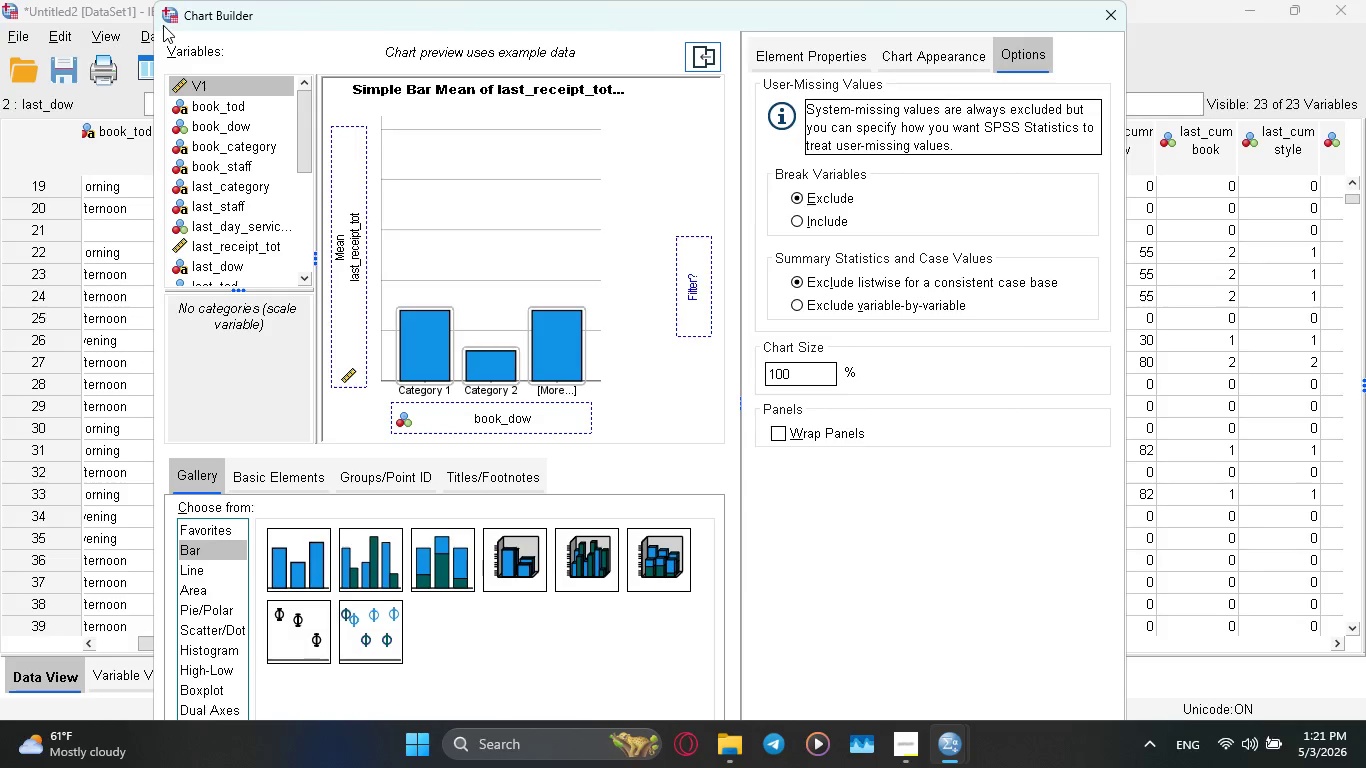 
wait(10.5)
 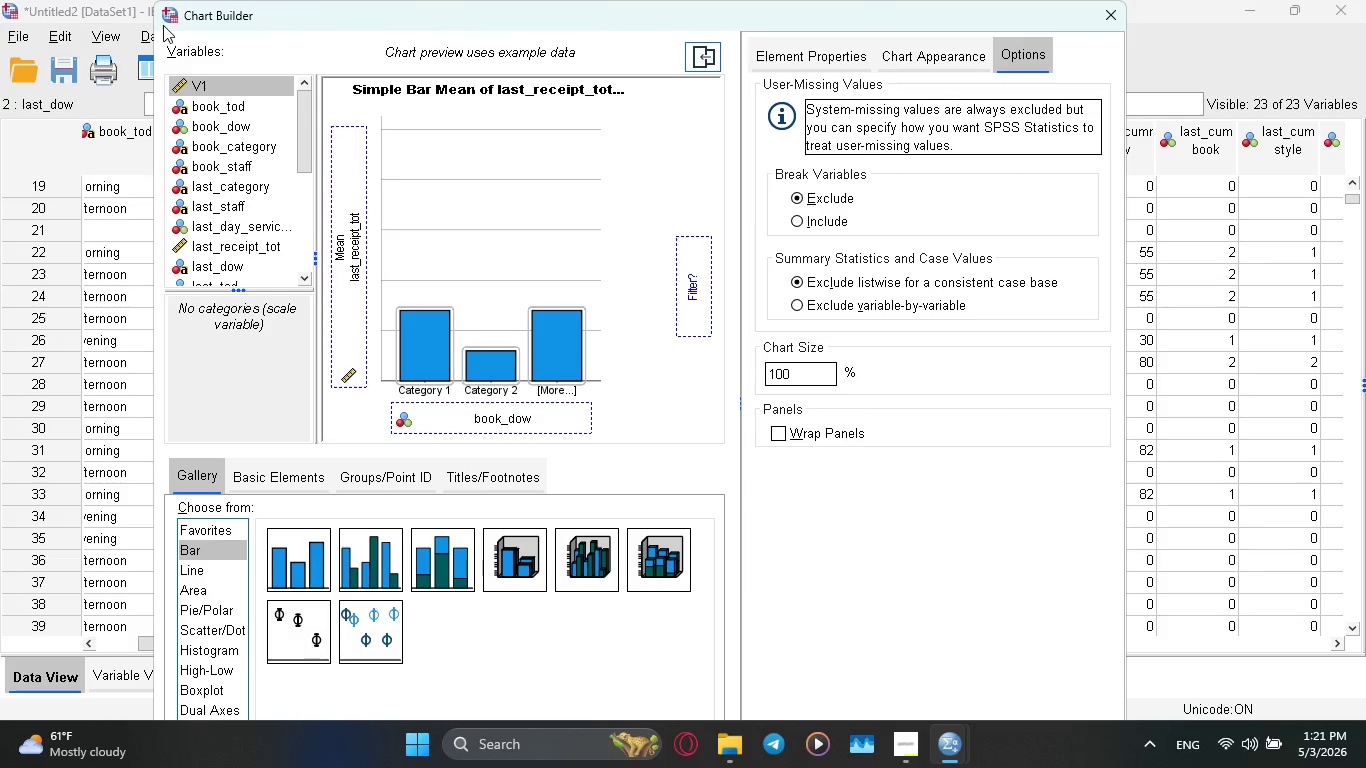 
left_click_drag(start_coordinate=[990, 14], to_coordinate=[862, 0])
 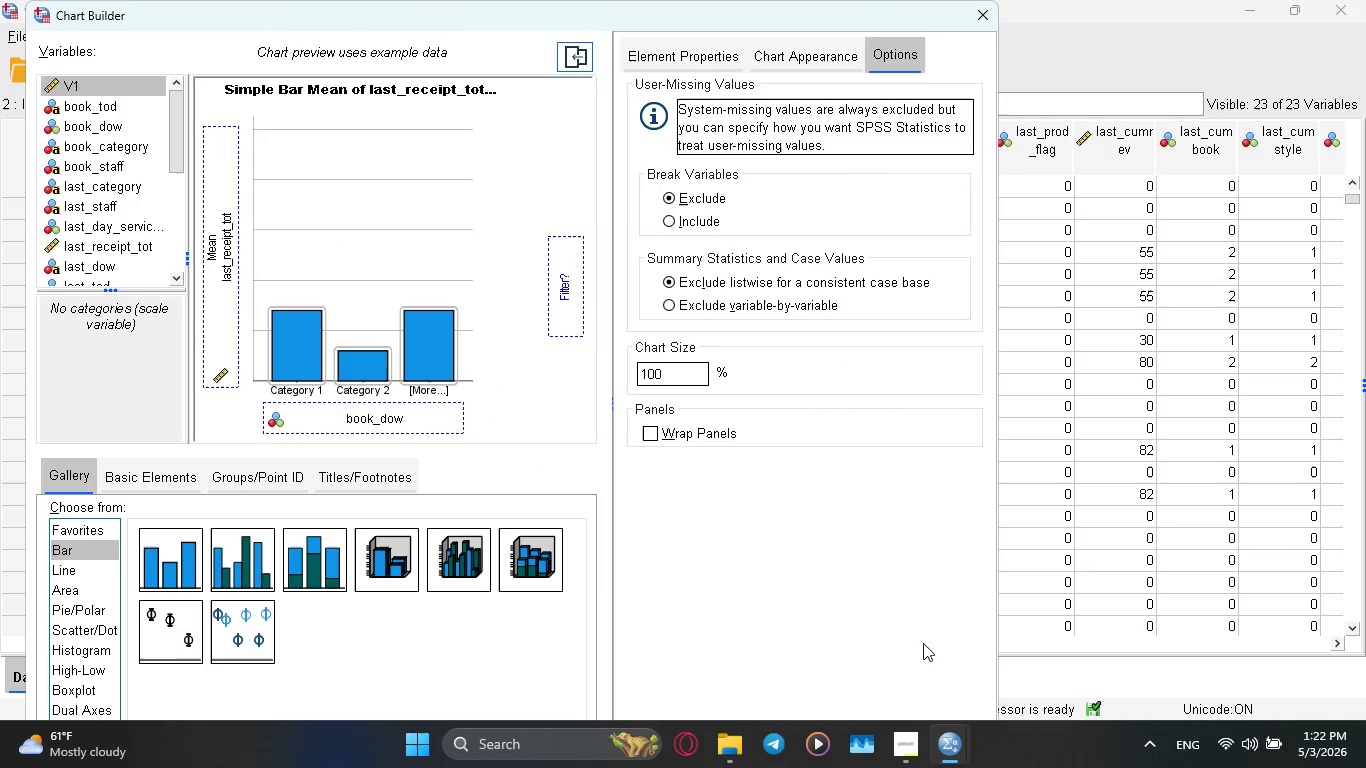 
left_click([912, 749])
 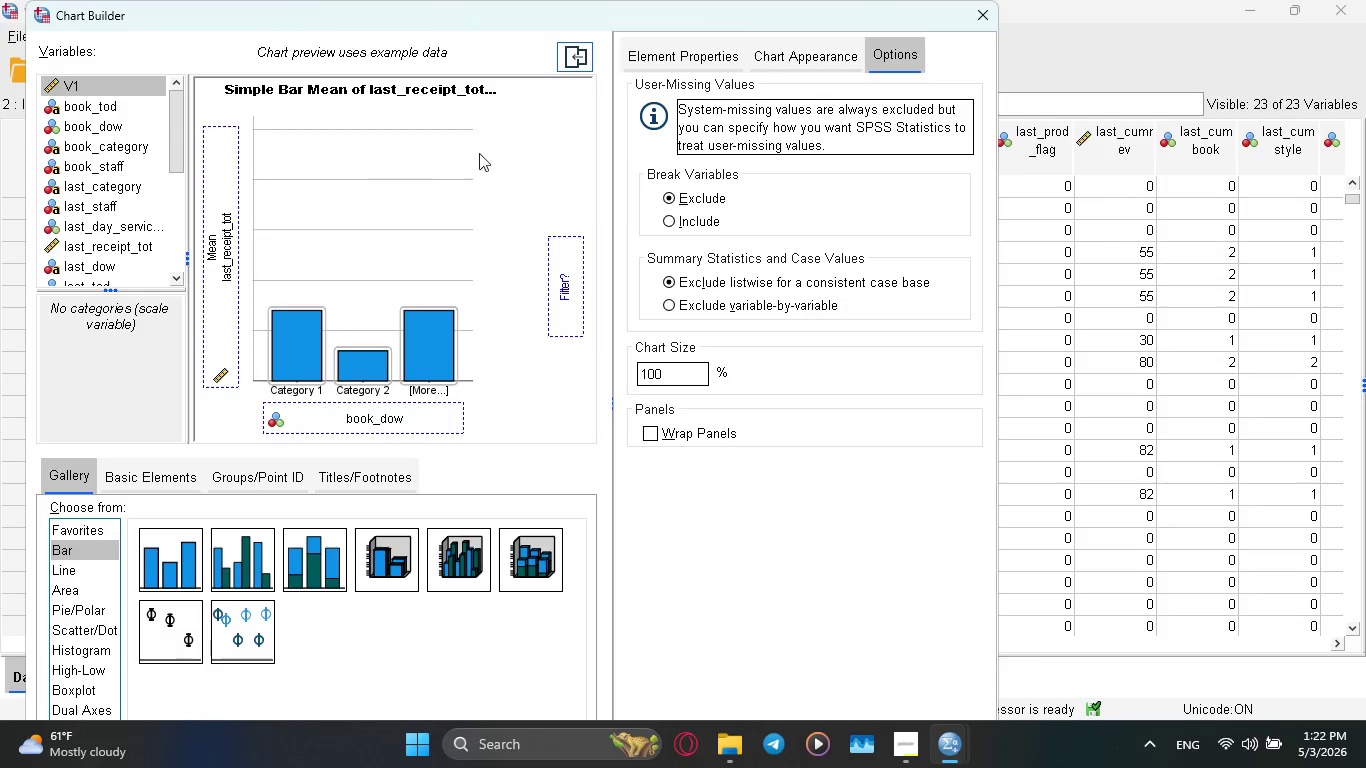 
wait(5.09)
 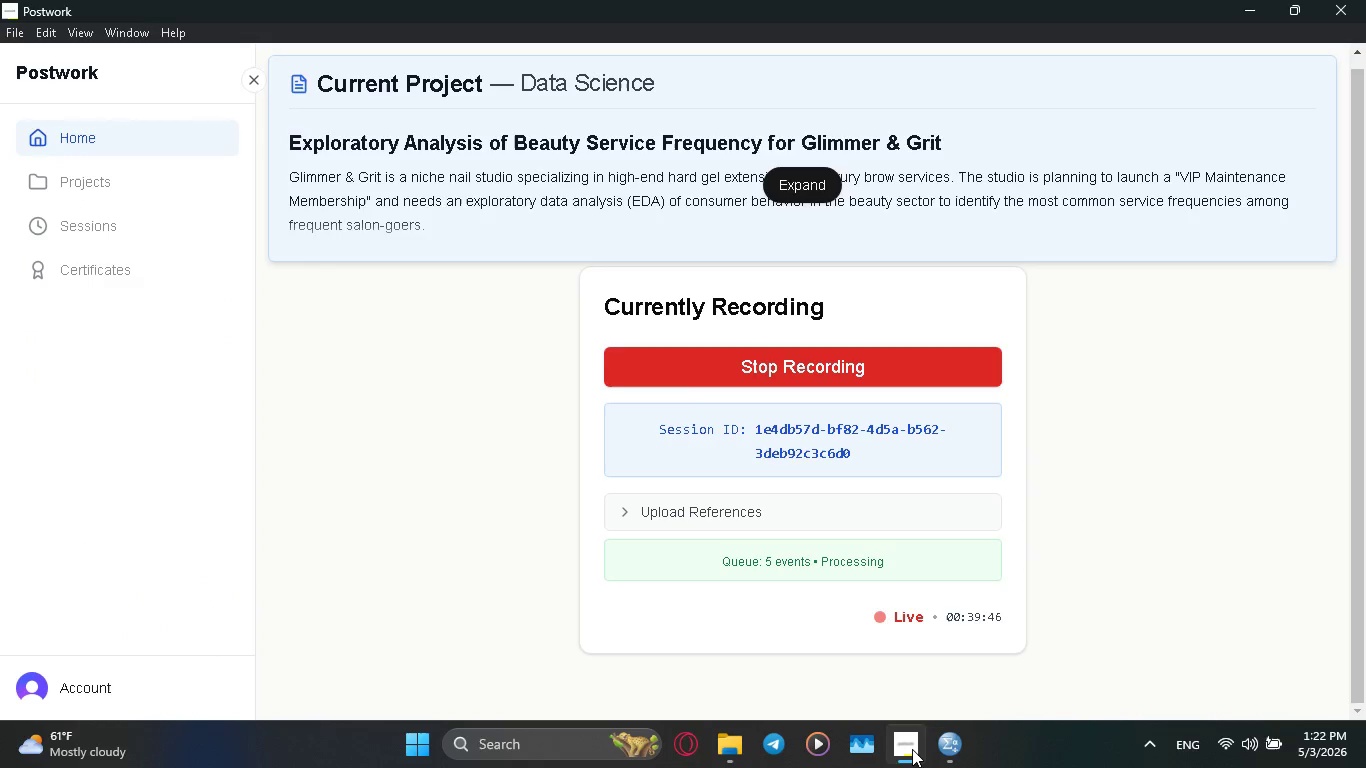 
left_click([988, 21])
 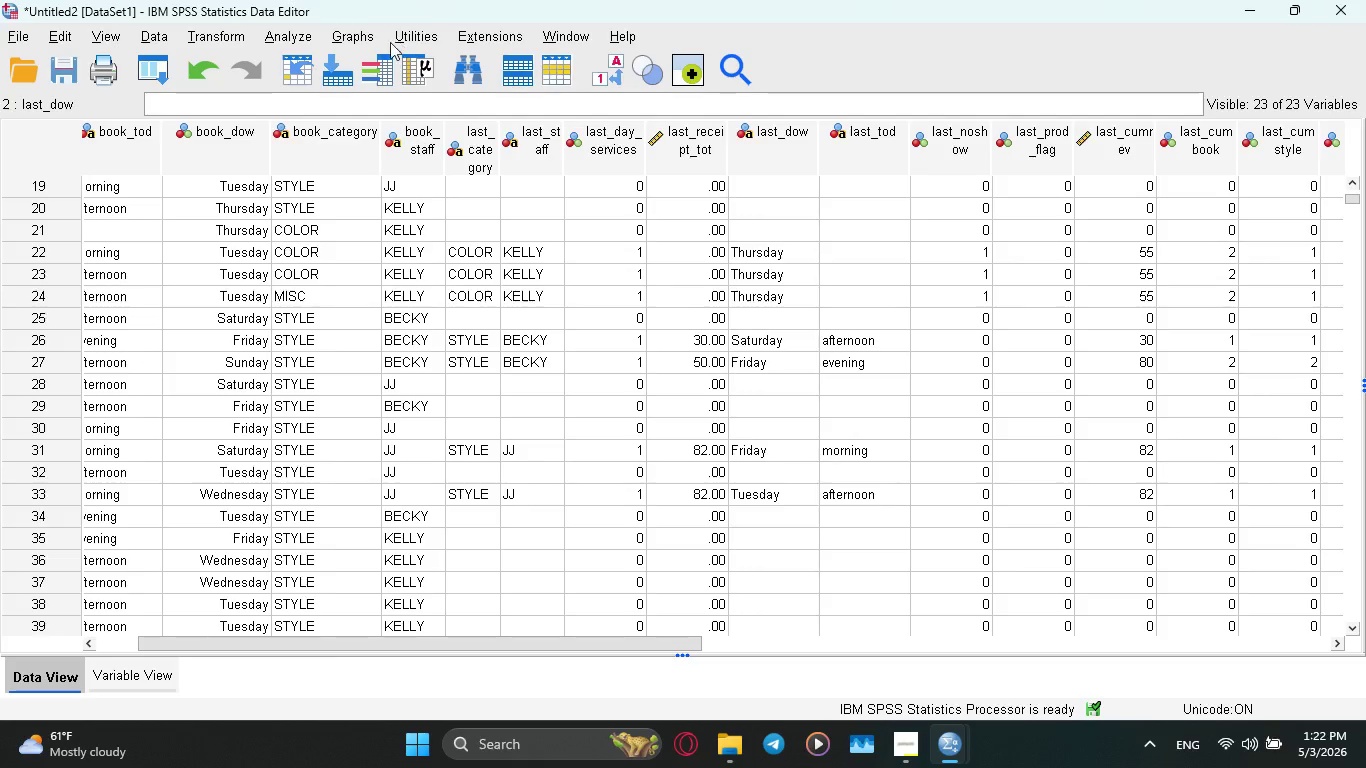 
left_click([358, 33])
 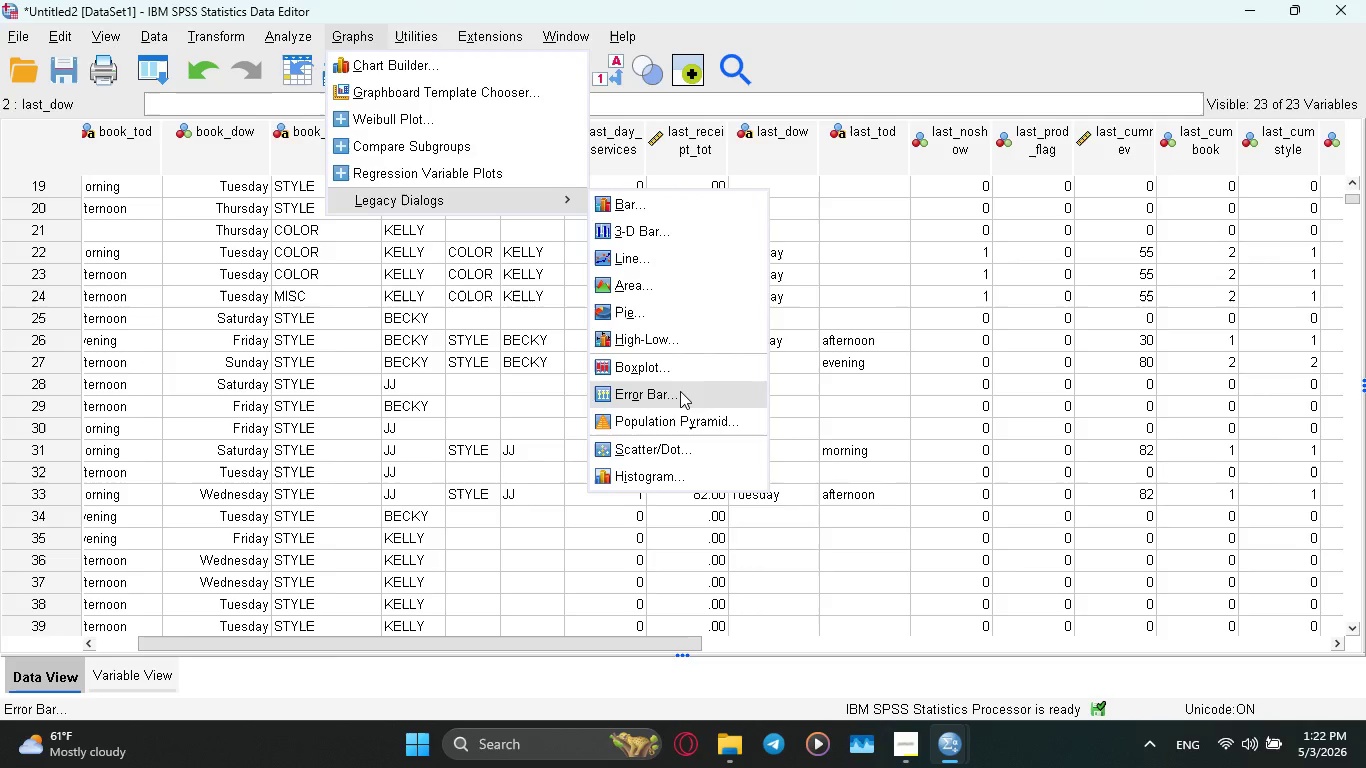 
left_click([666, 468])
 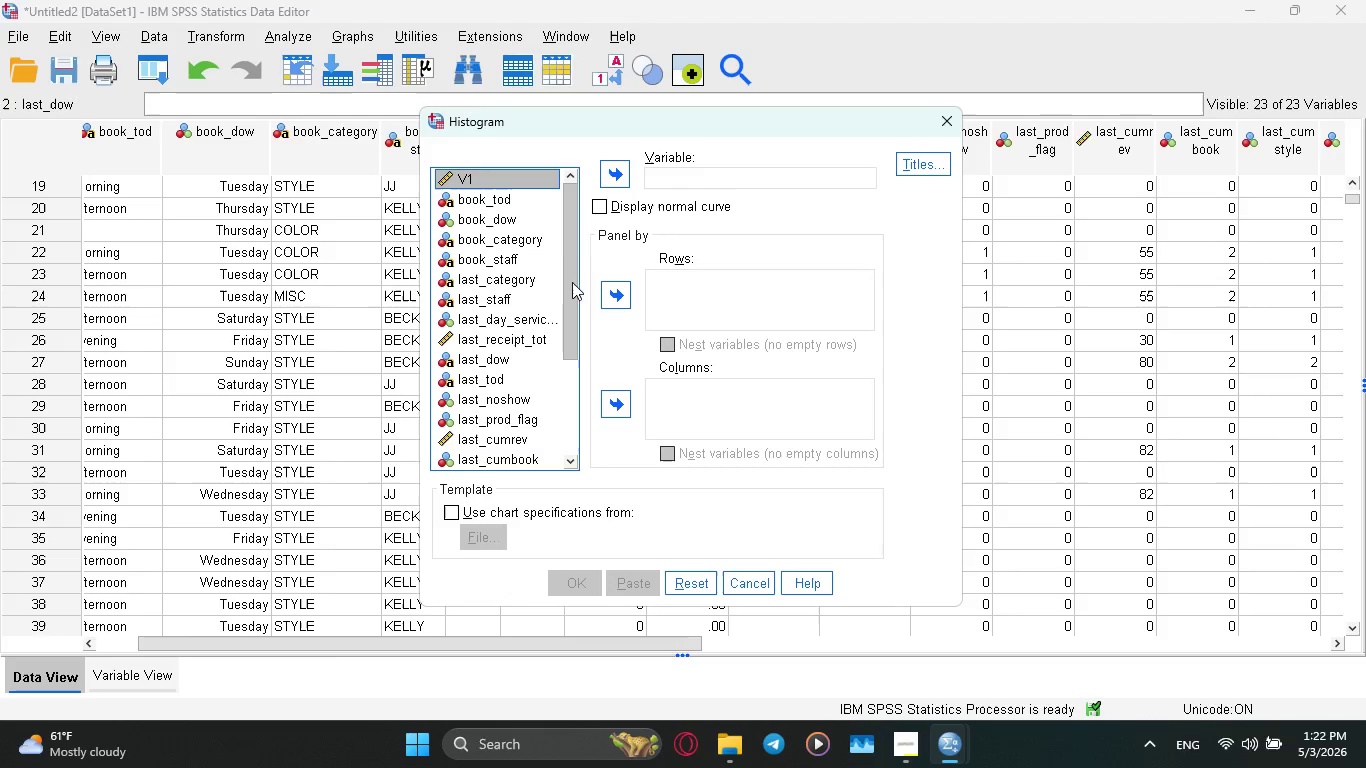 
left_click_drag(start_coordinate=[569, 290], to_coordinate=[560, 286])
 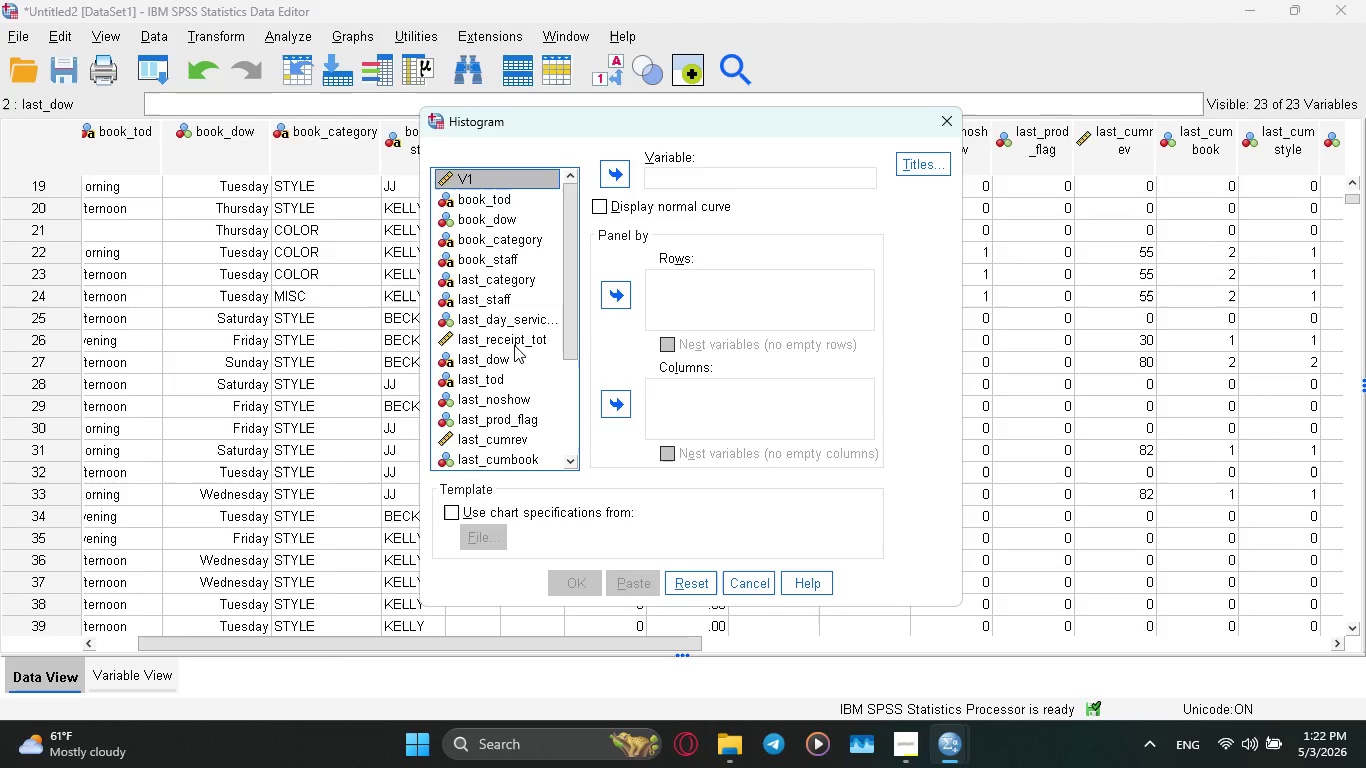 
left_click([512, 341])
 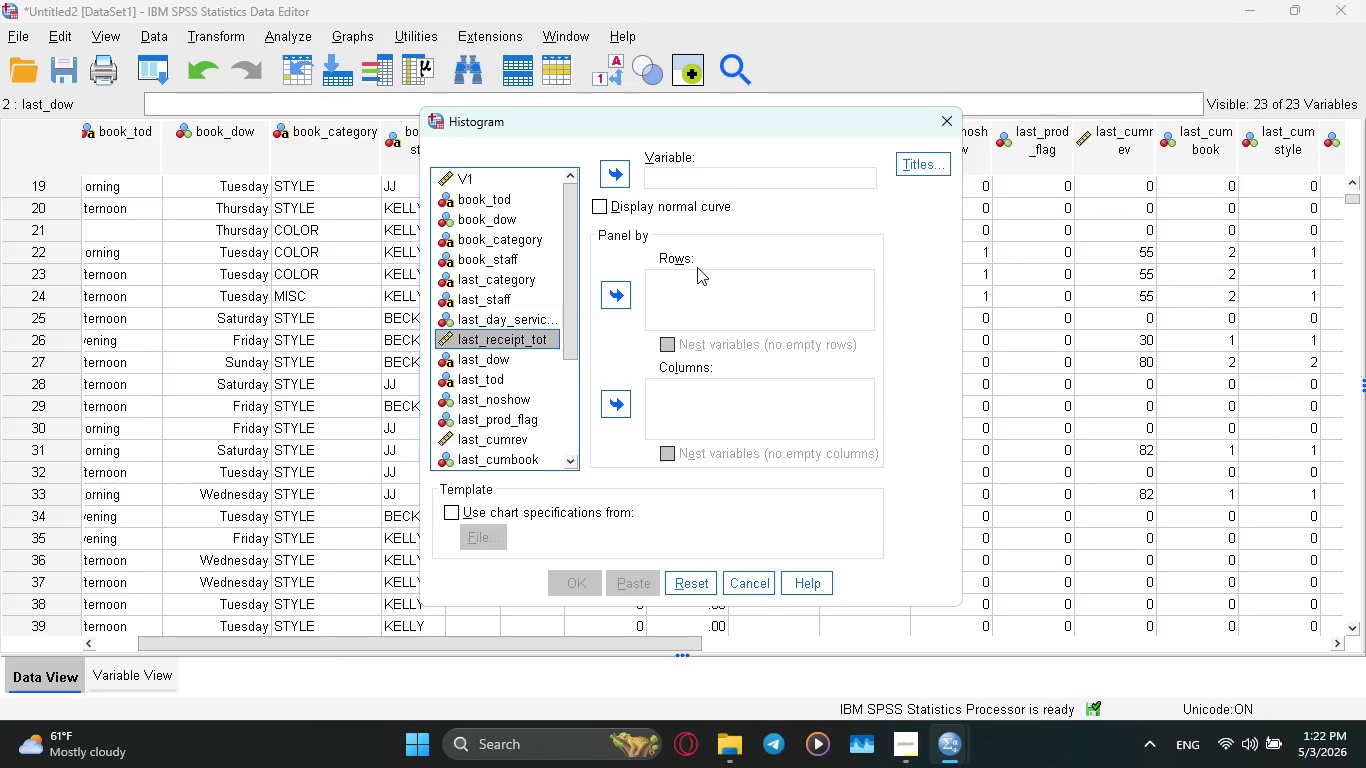 
left_click([615, 166])
 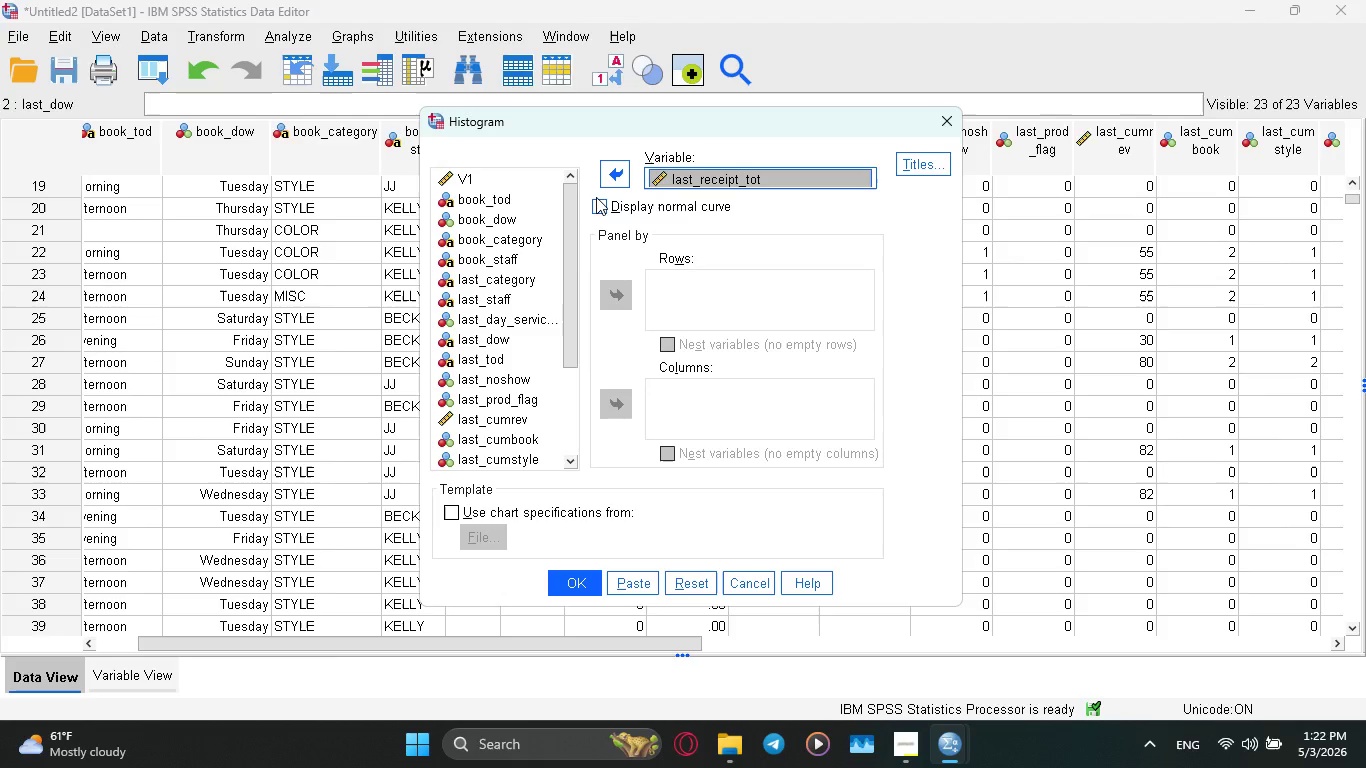 
left_click([597, 209])
 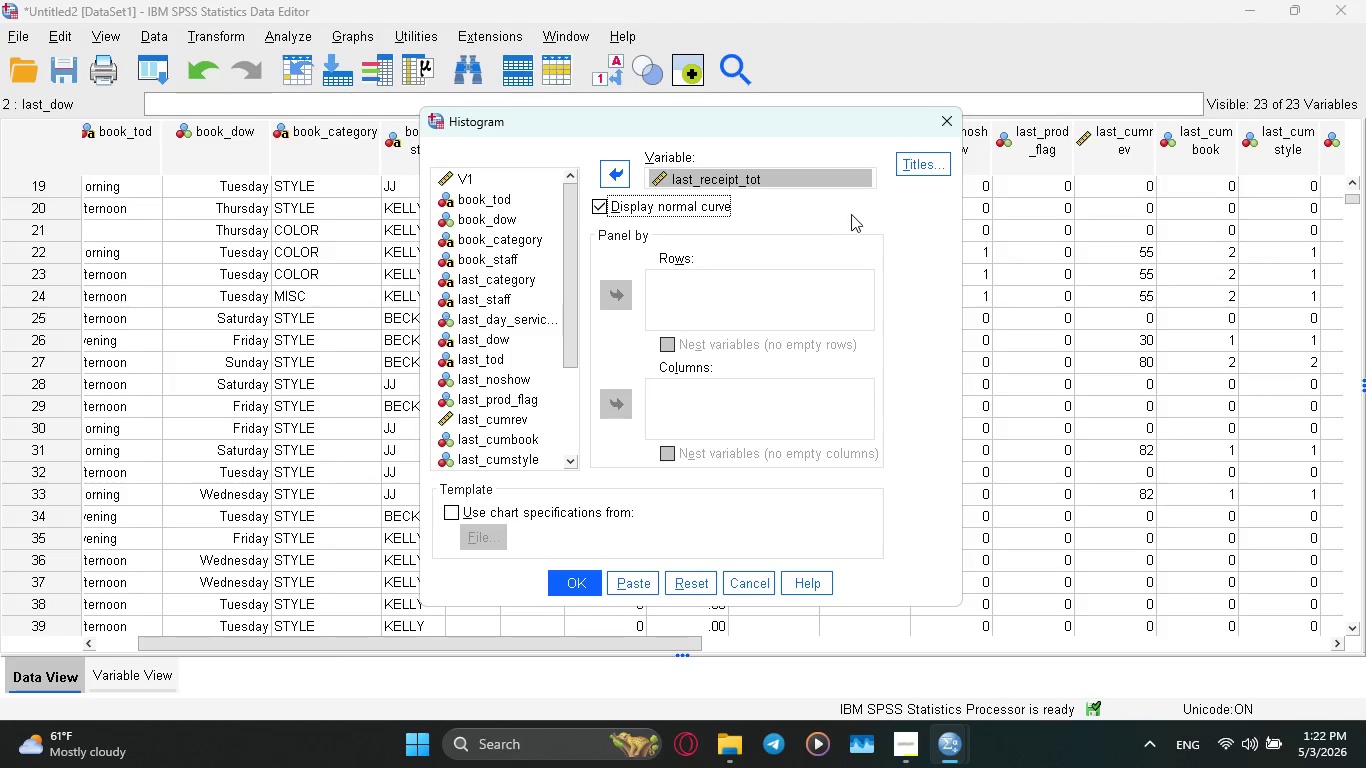 
left_click([909, 168])
 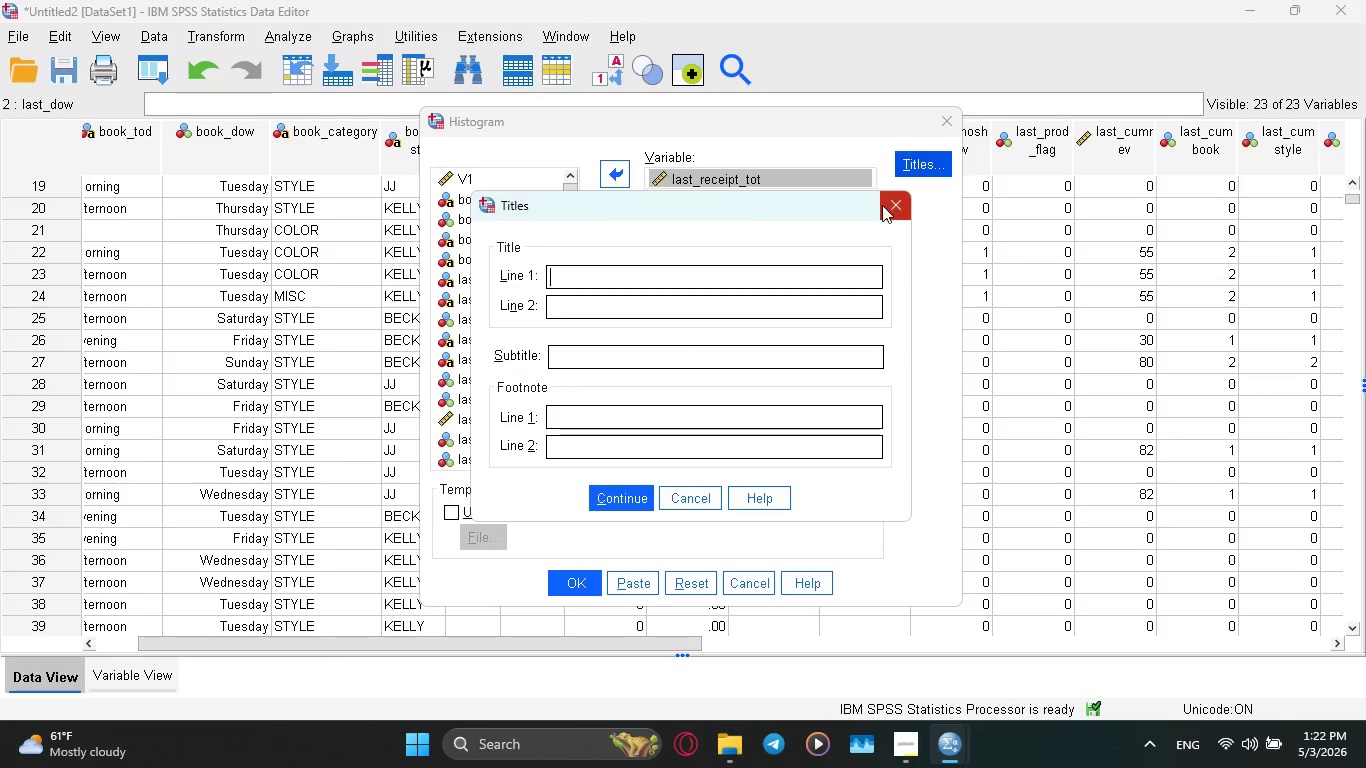 
left_click([896, 197])
 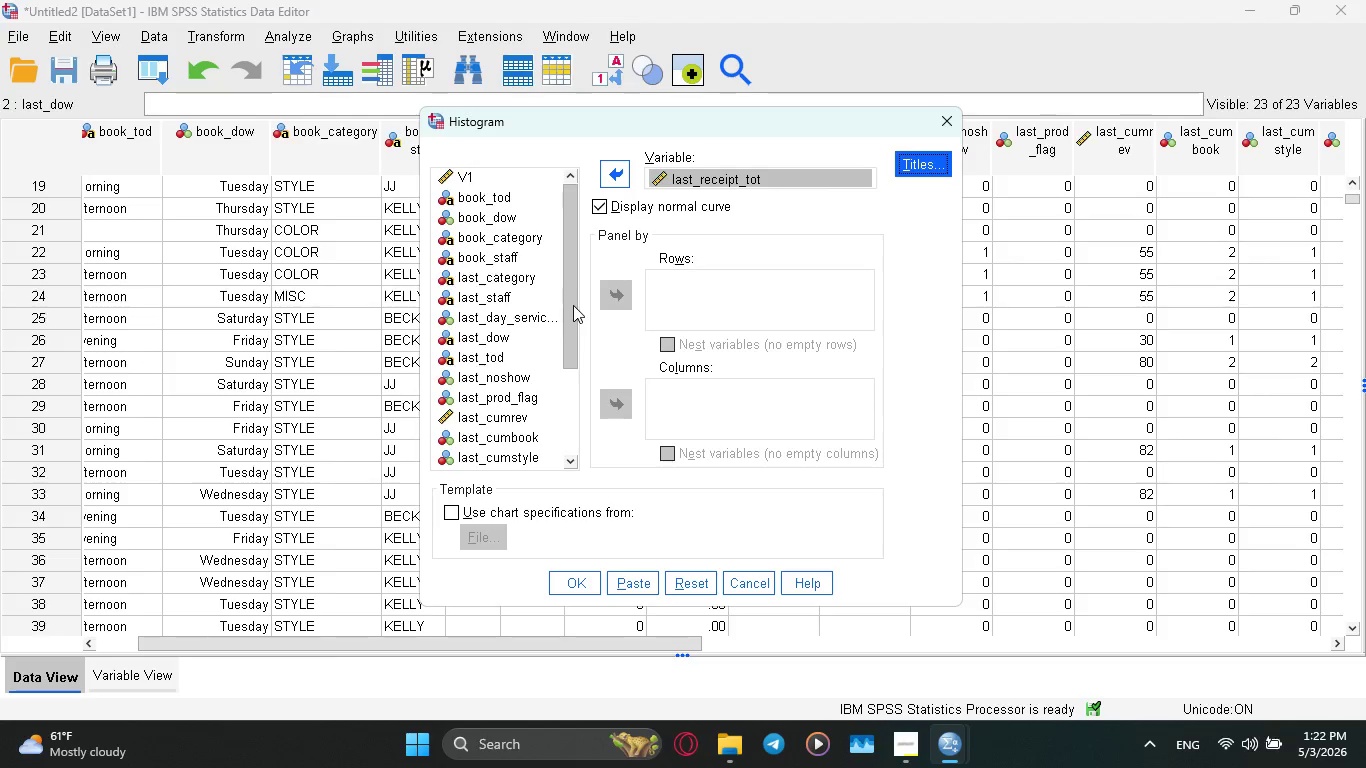 
wait(13.69)
 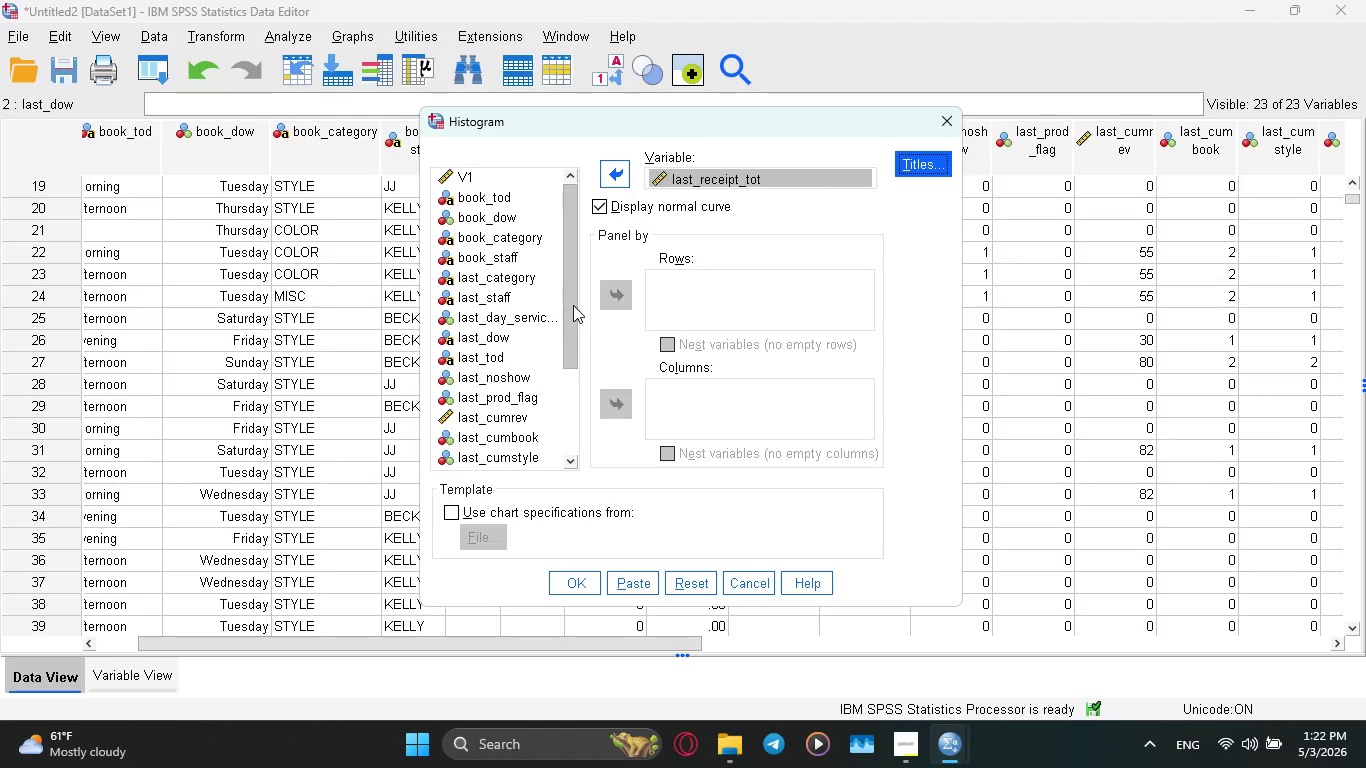 
left_click([629, 576])
 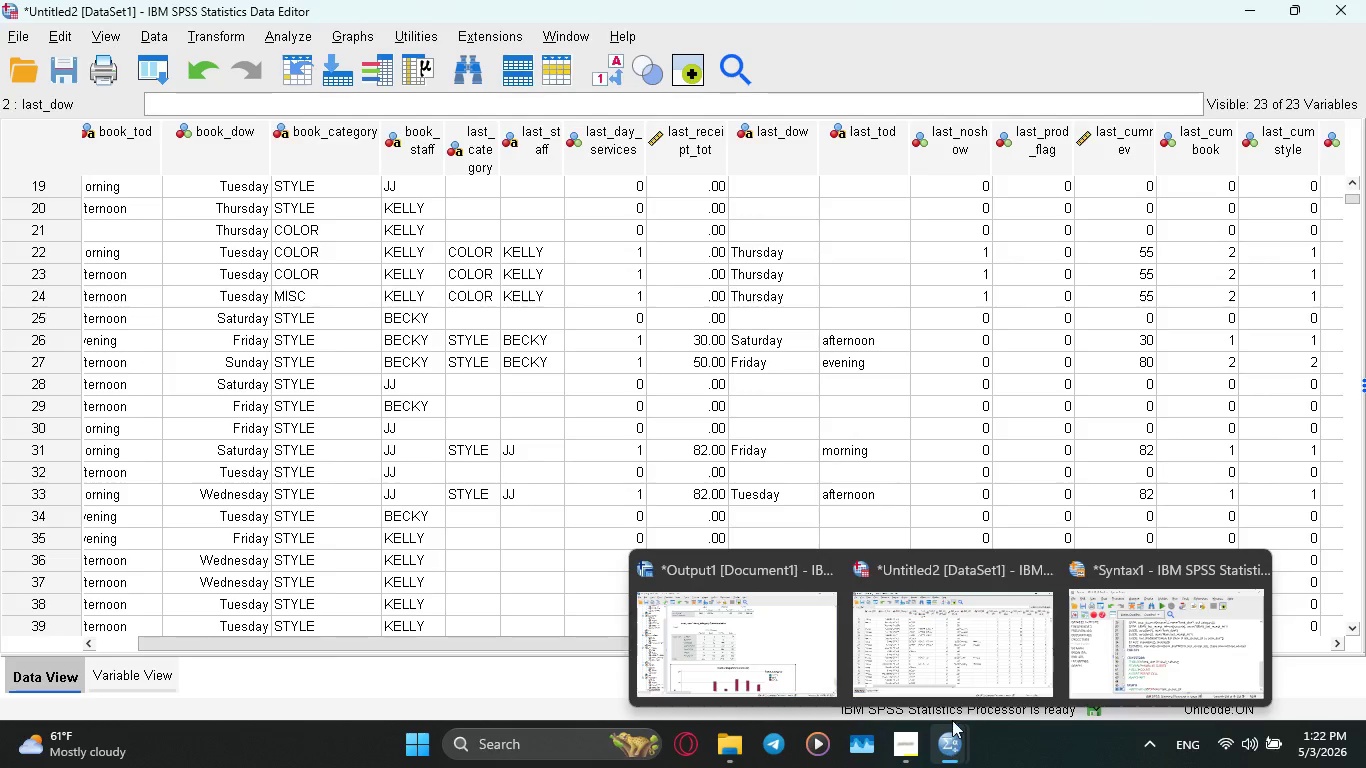 
left_click([1163, 626])
 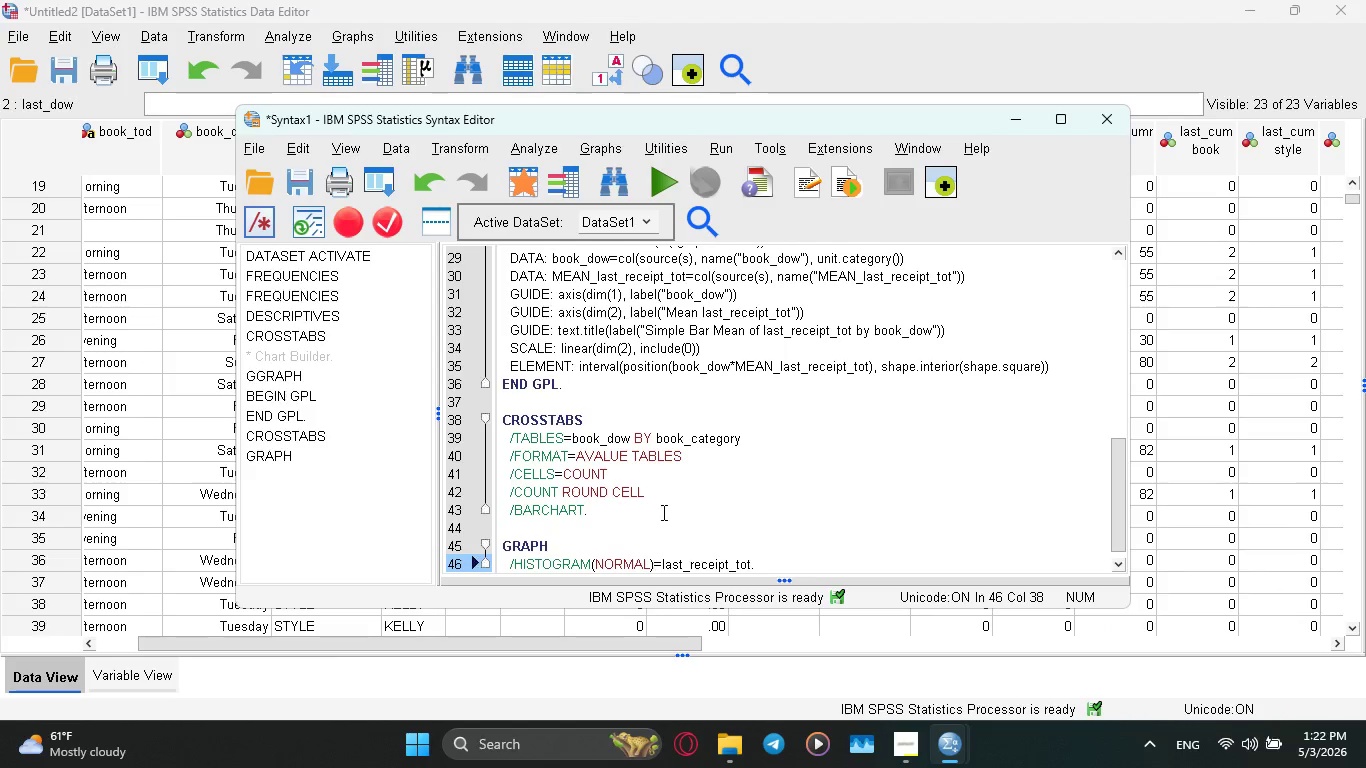 
scroll: coordinate [659, 508], scroll_direction: down, amount: 10.0
 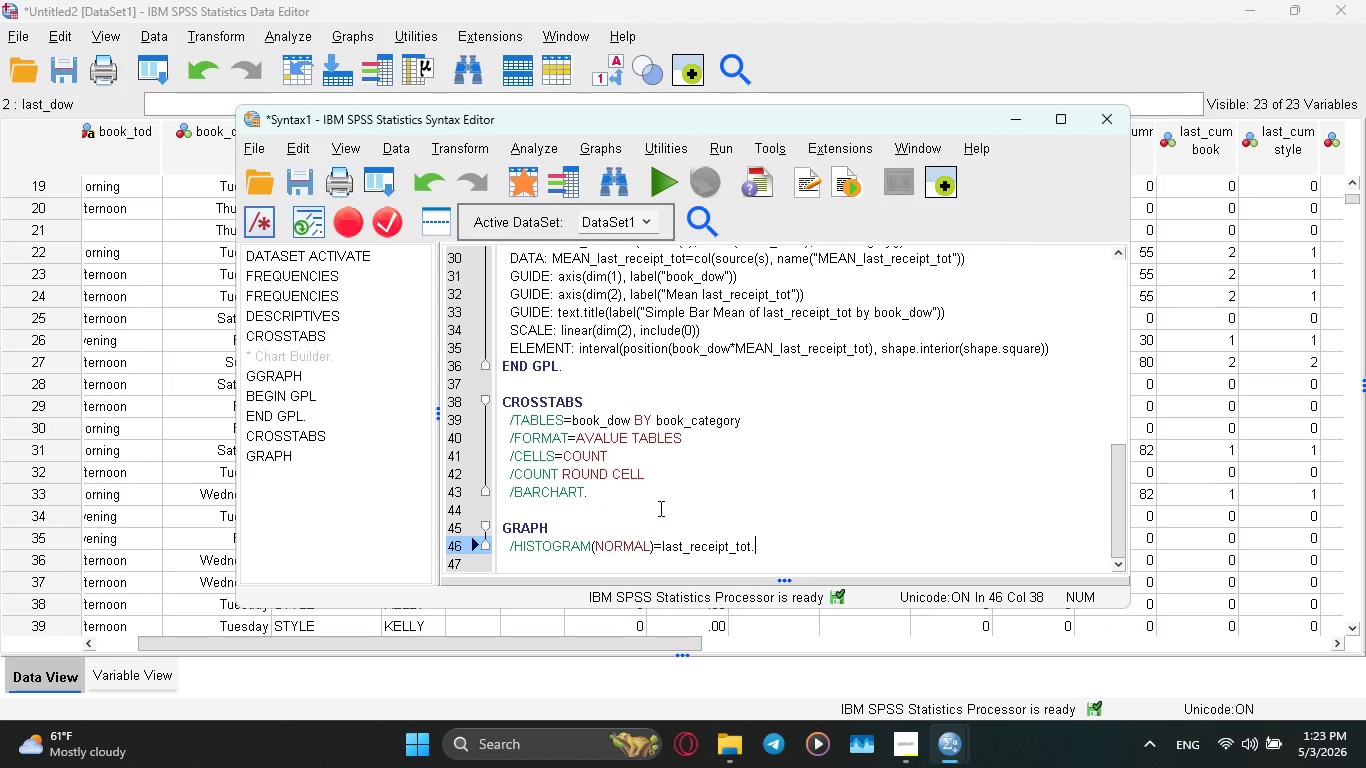 
scroll: coordinate [659, 508], scroll_direction: none, amount: 0.0
 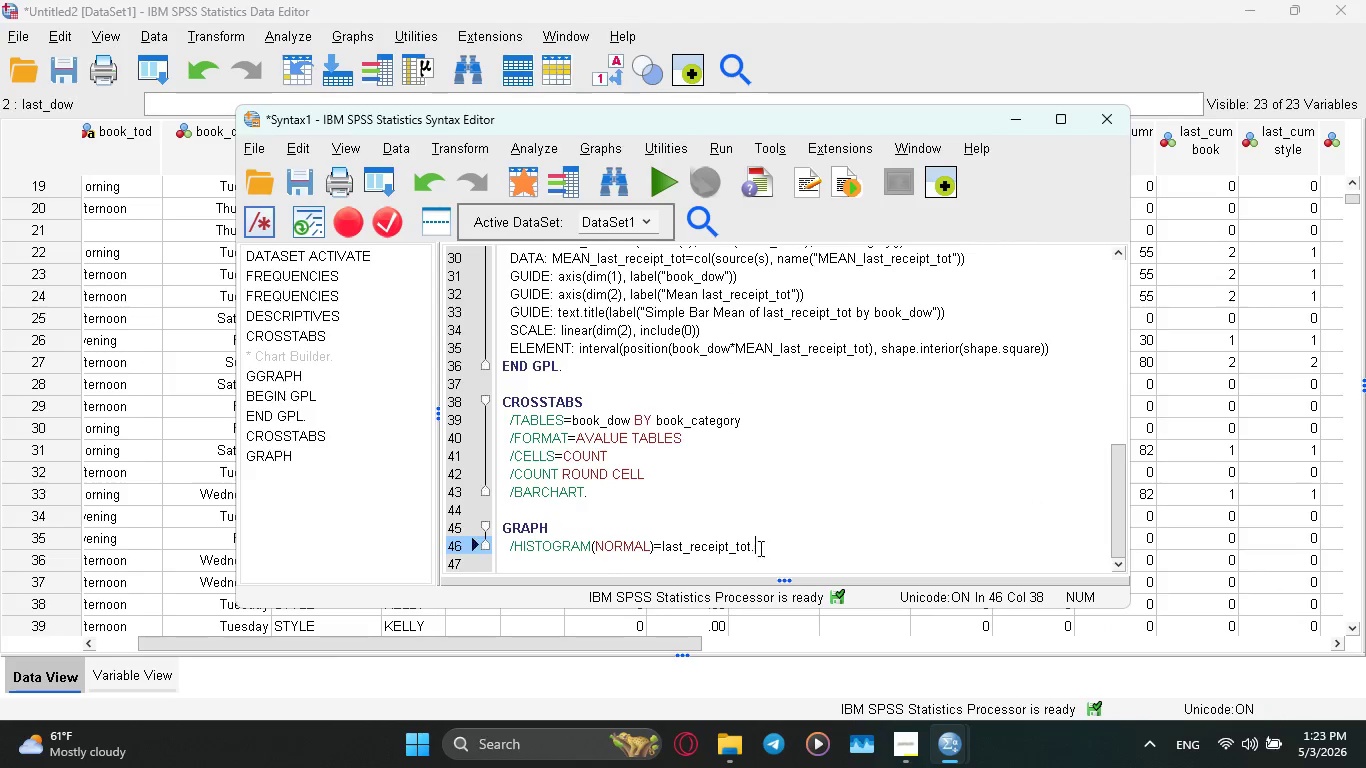 
left_click_drag(start_coordinate=[769, 542], to_coordinate=[479, 524])
 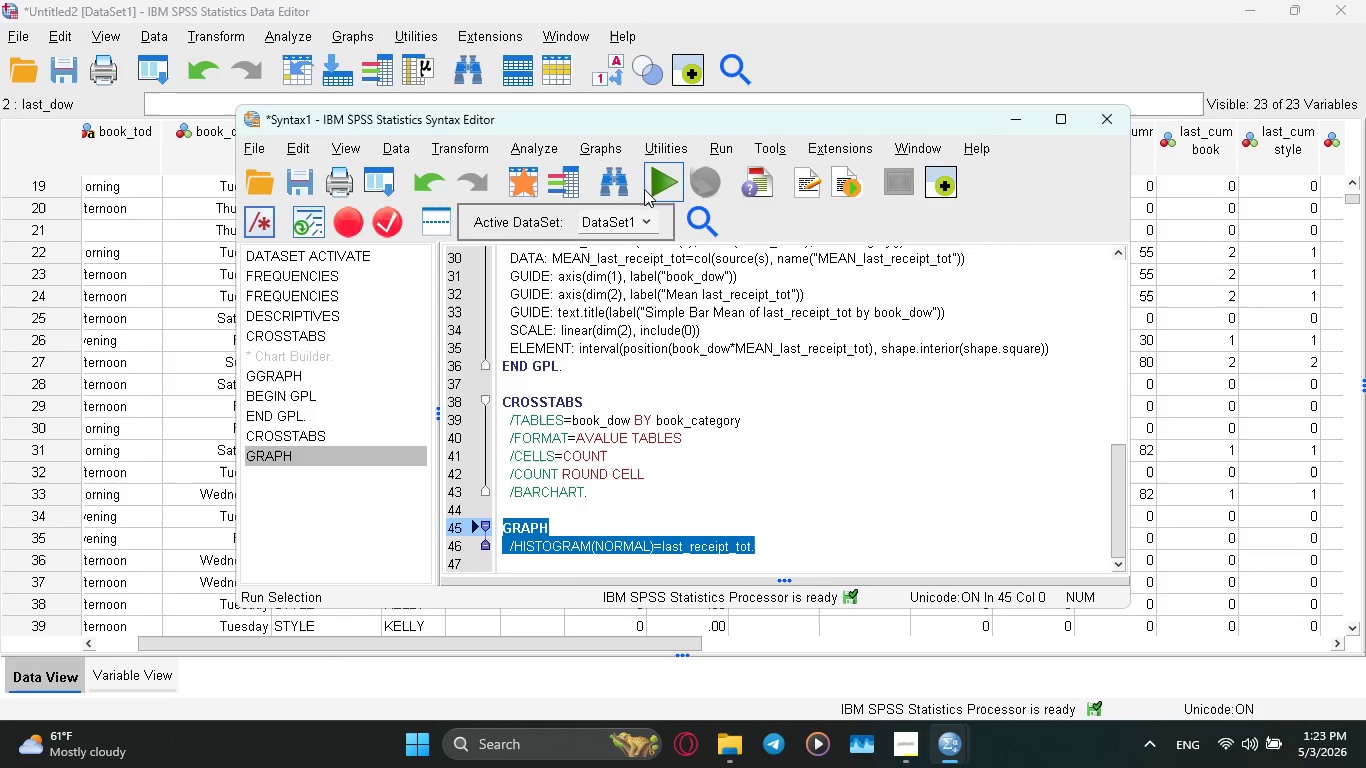 
left_click([649, 183])
 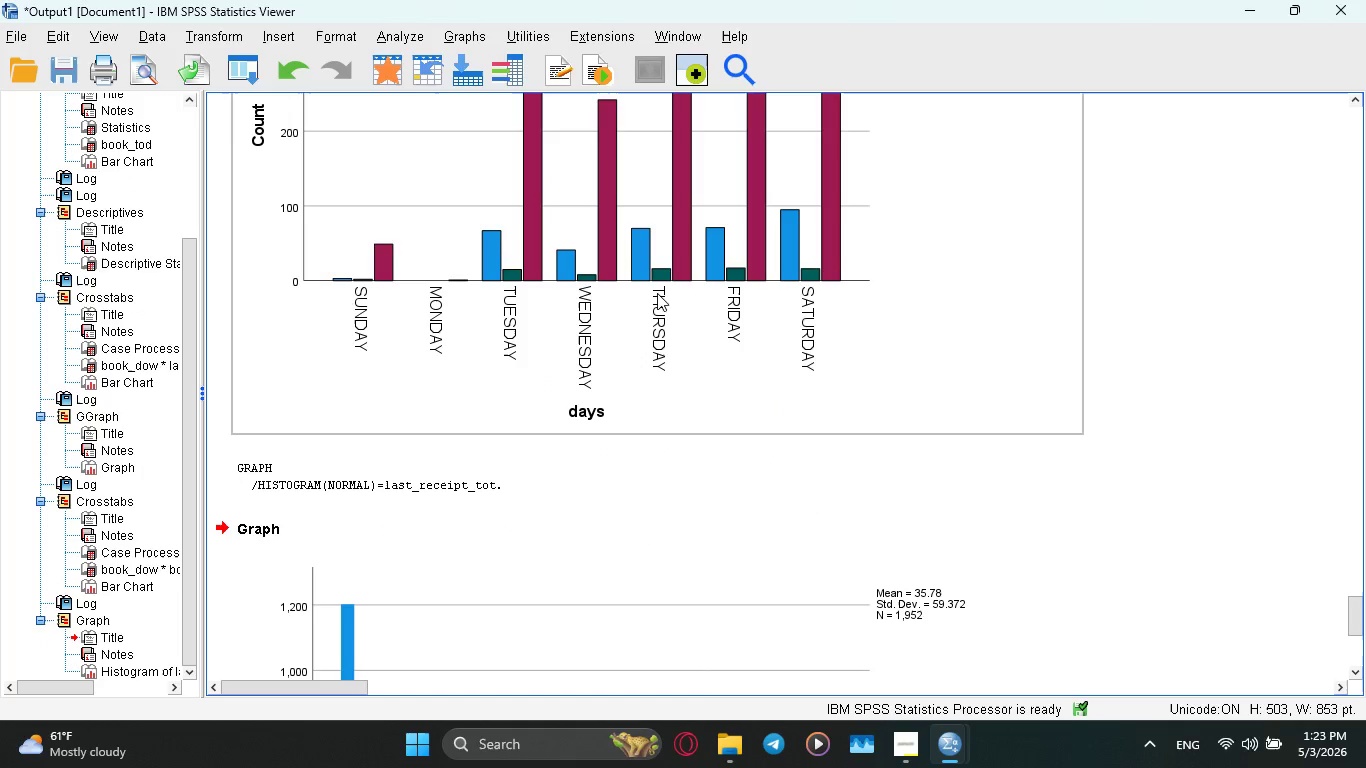 
scroll: coordinate [641, 318], scroll_direction: down, amount: 6.0
 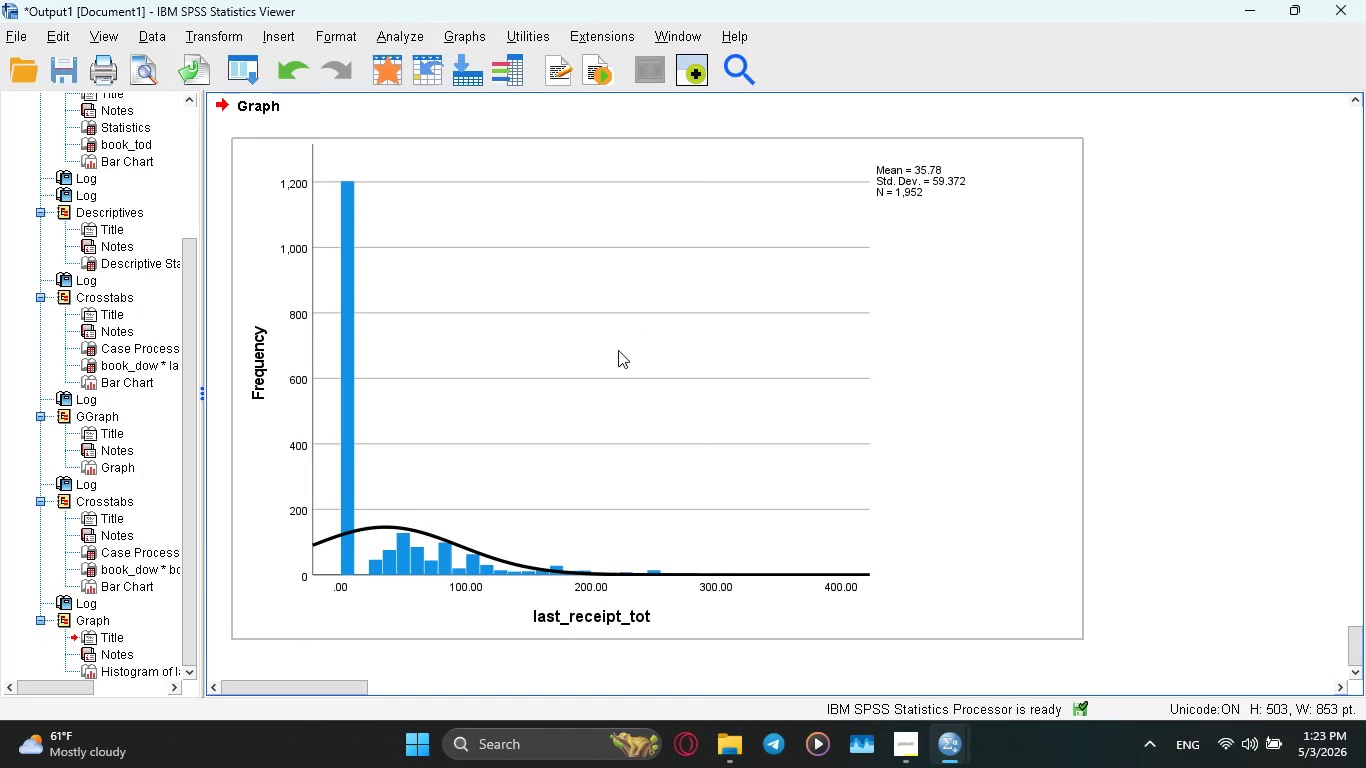 
mouse_move([646, 373])
 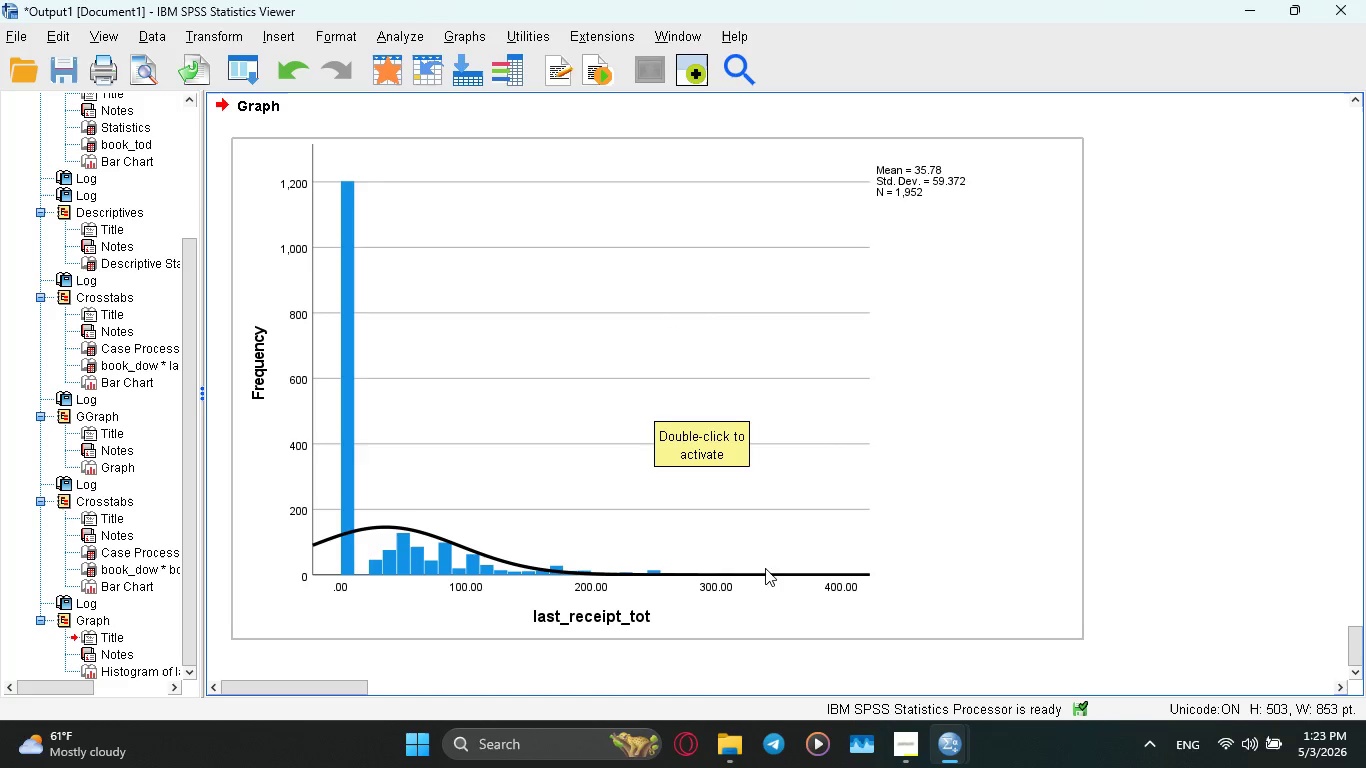 
wait(6.09)
 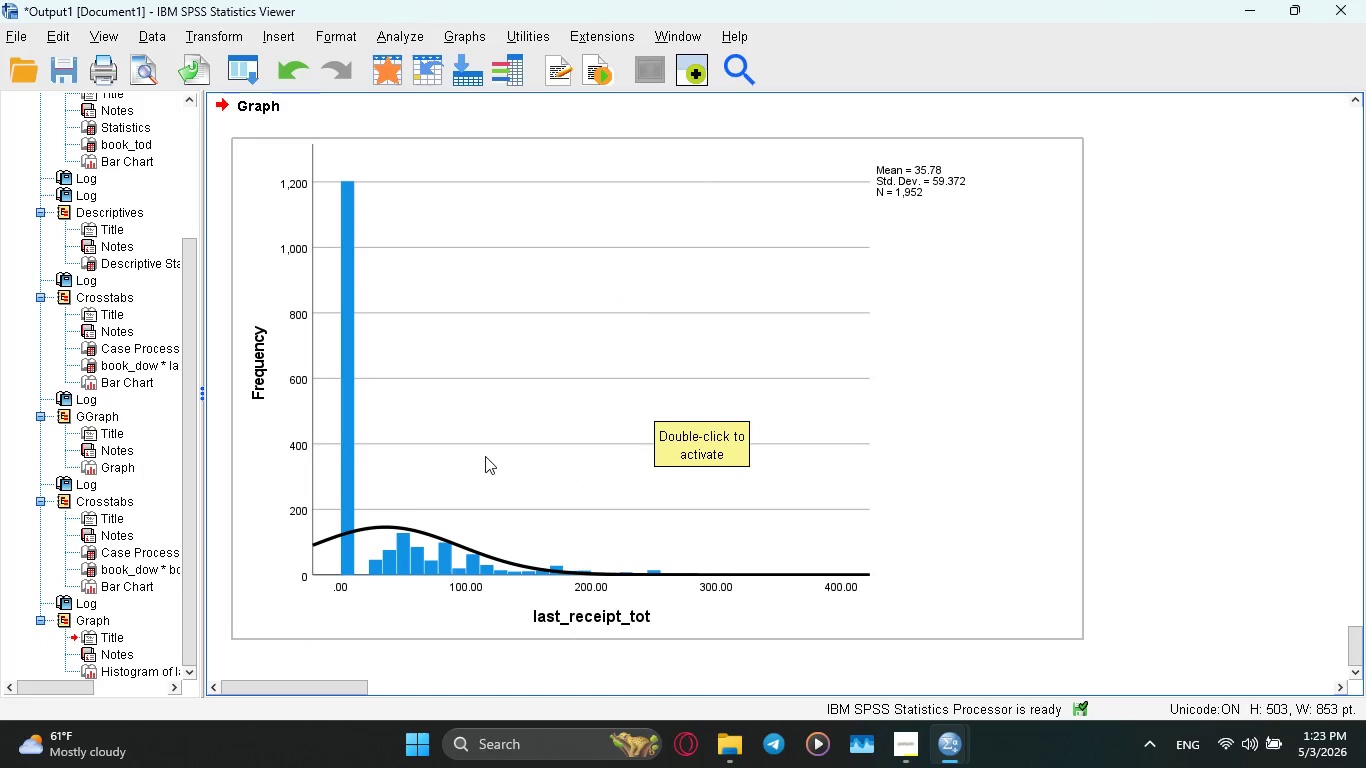 
scroll: coordinate [664, 452], scroll_direction: up, amount: 1.0
 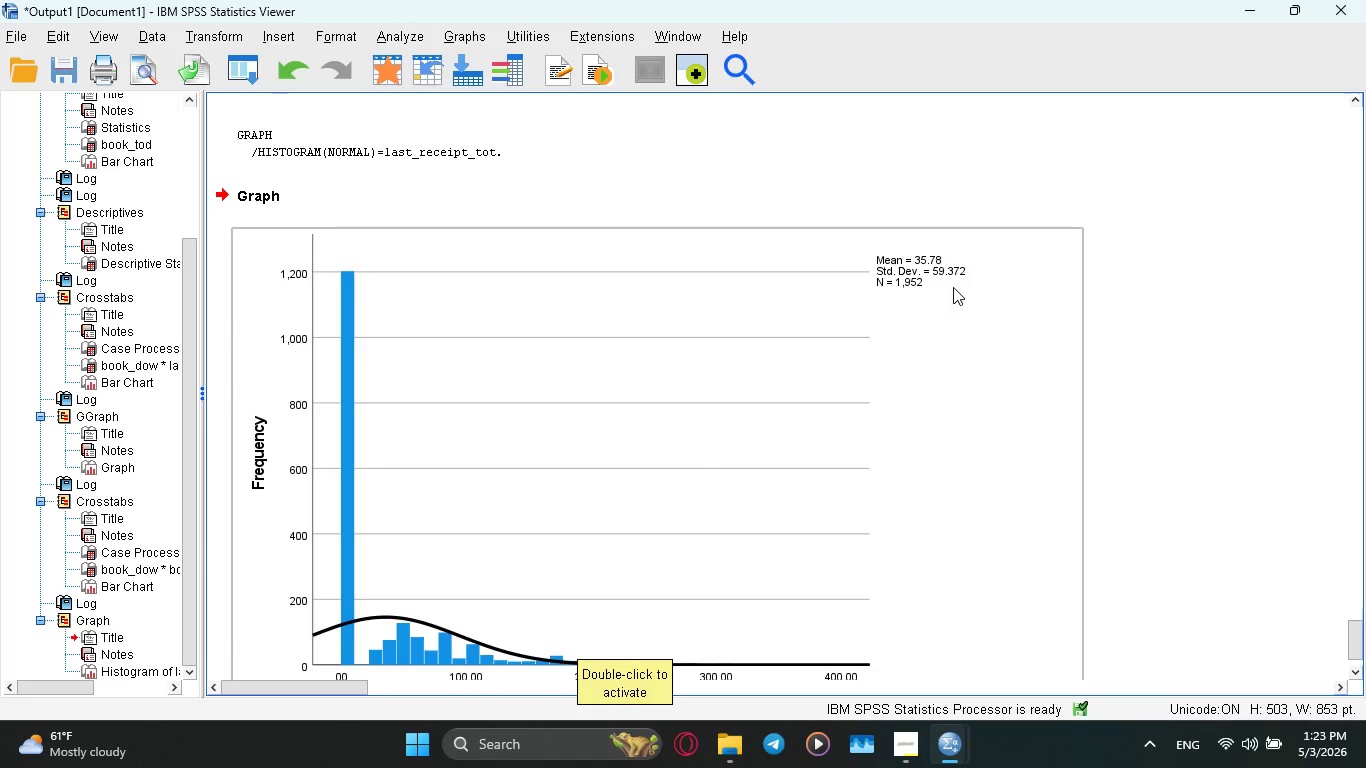 
scroll: coordinate [866, 400], scroll_direction: down, amount: 4.0
 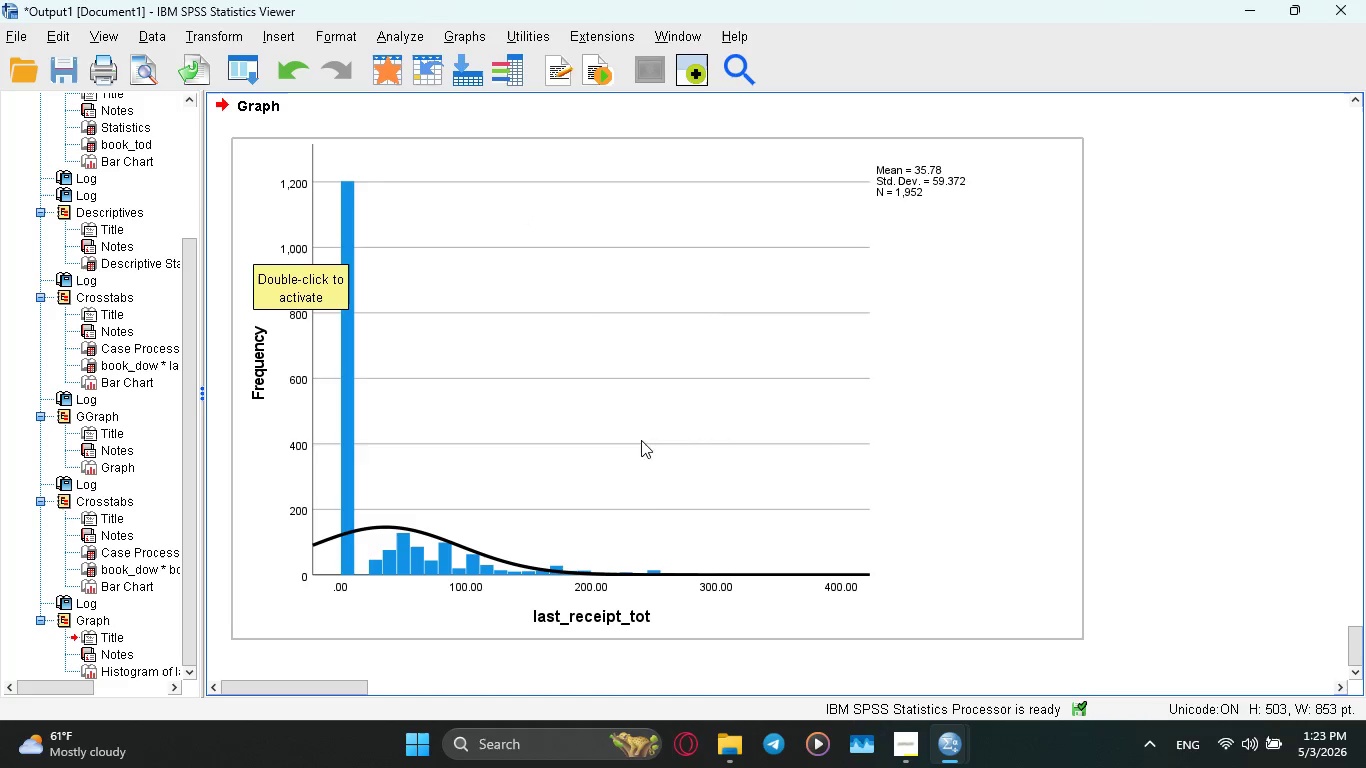 
wait(12.22)
 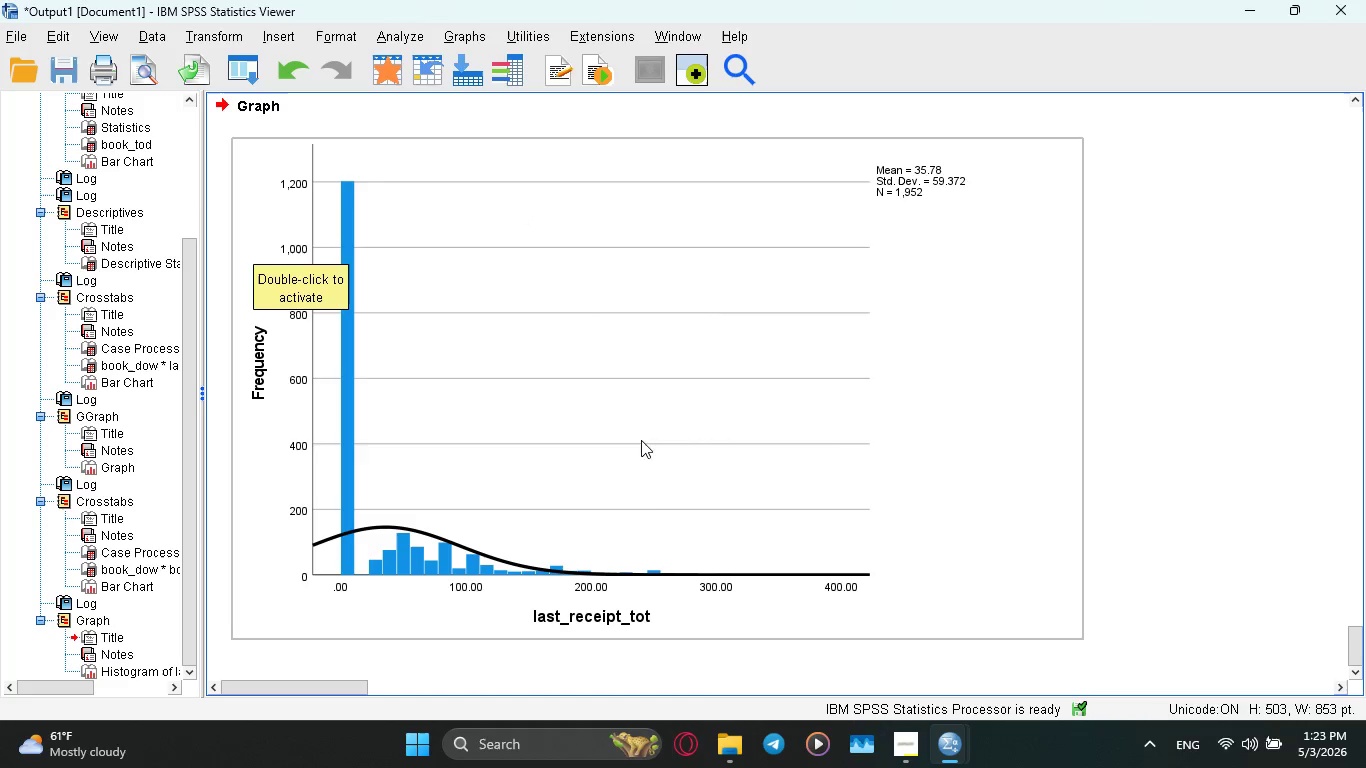 
double_click([961, 303])
 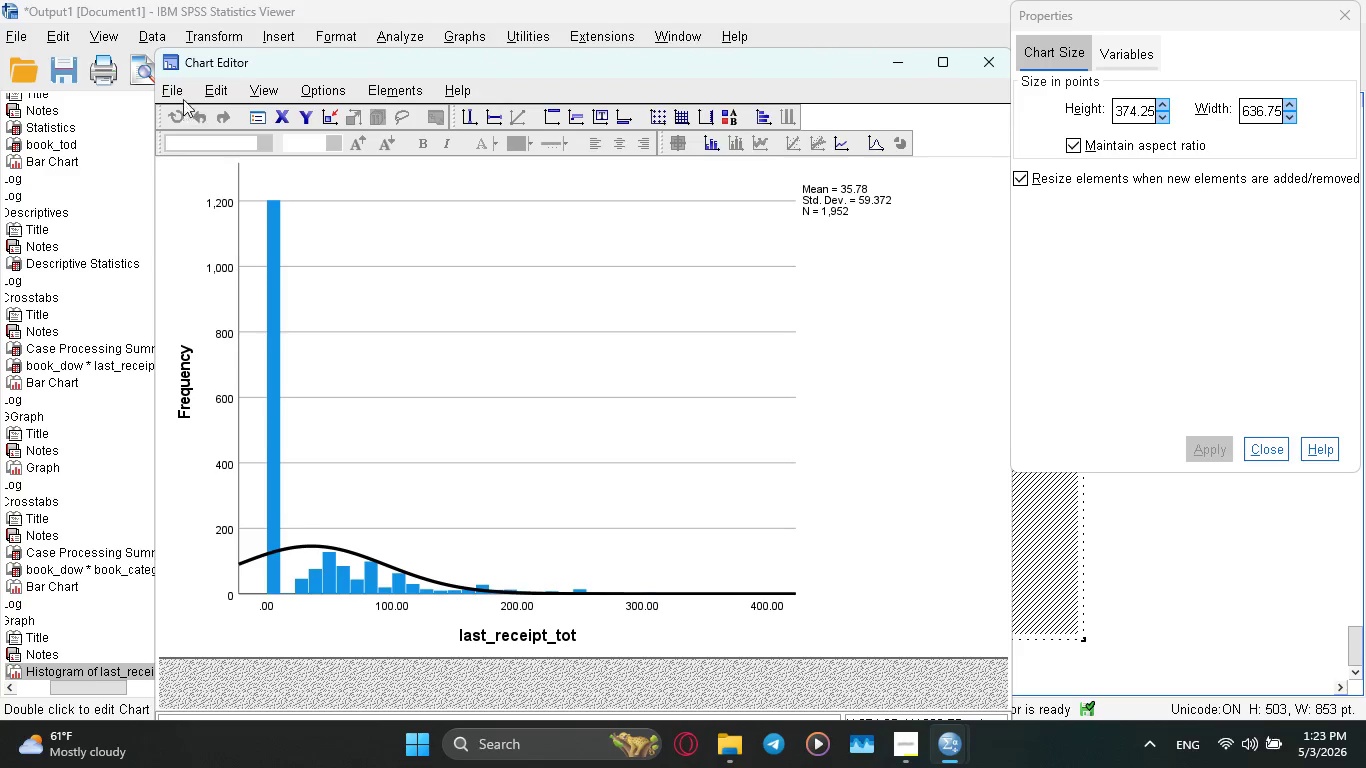 
wait(6.61)
 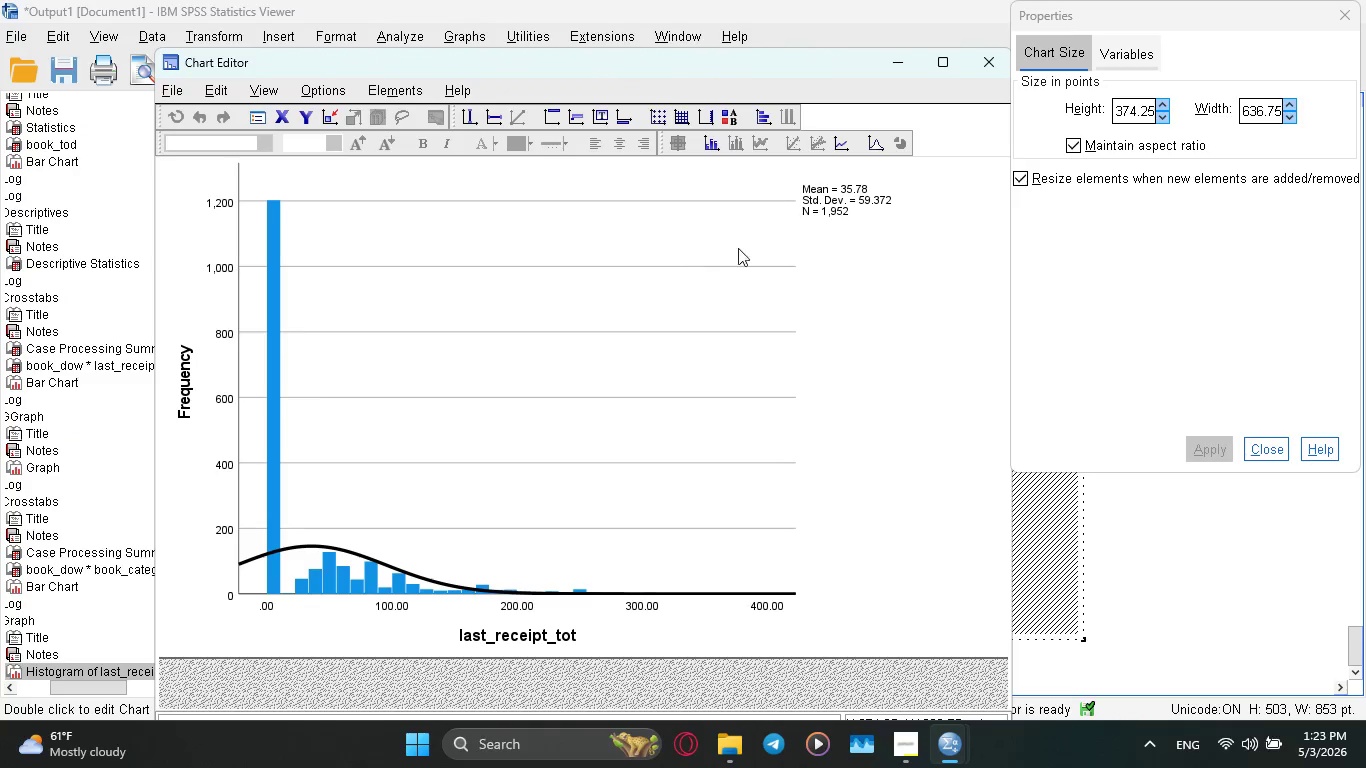 
left_click([174, 85])
 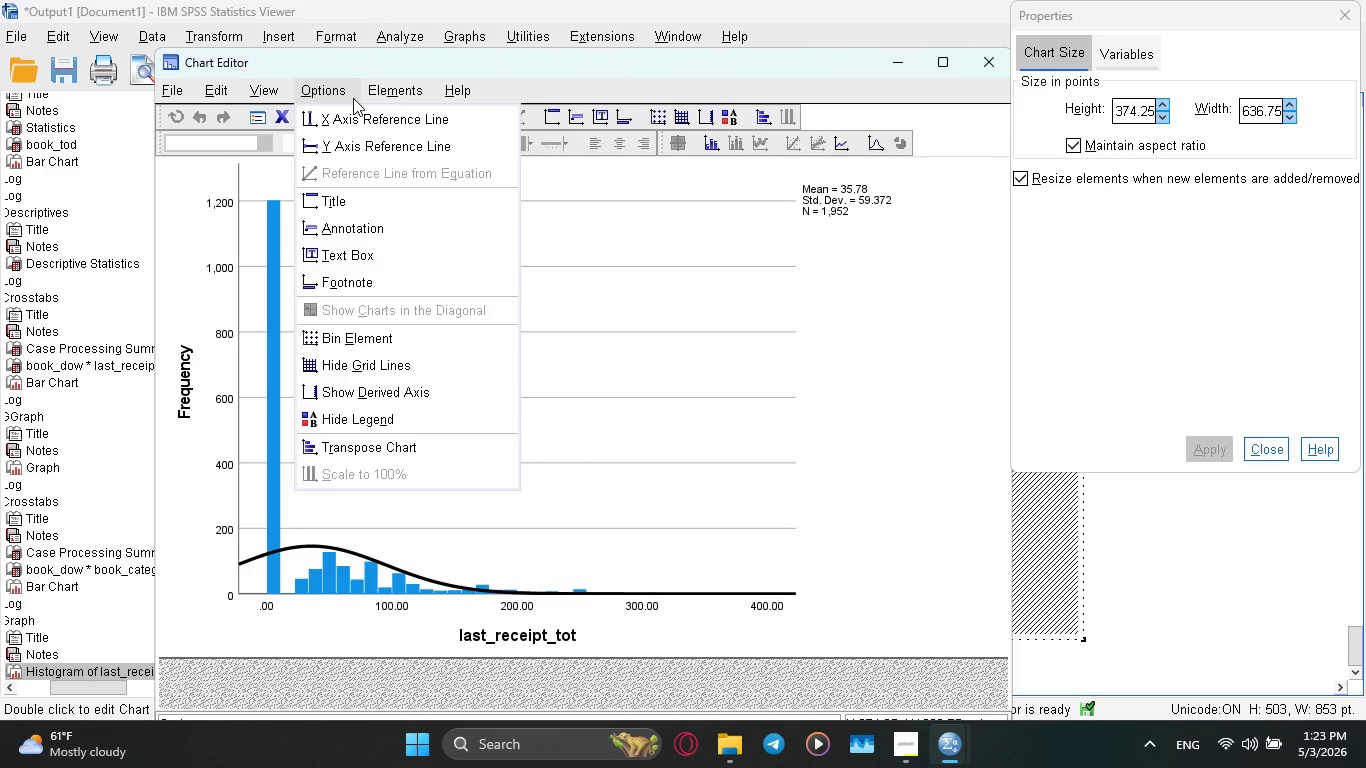 
wait(5.91)
 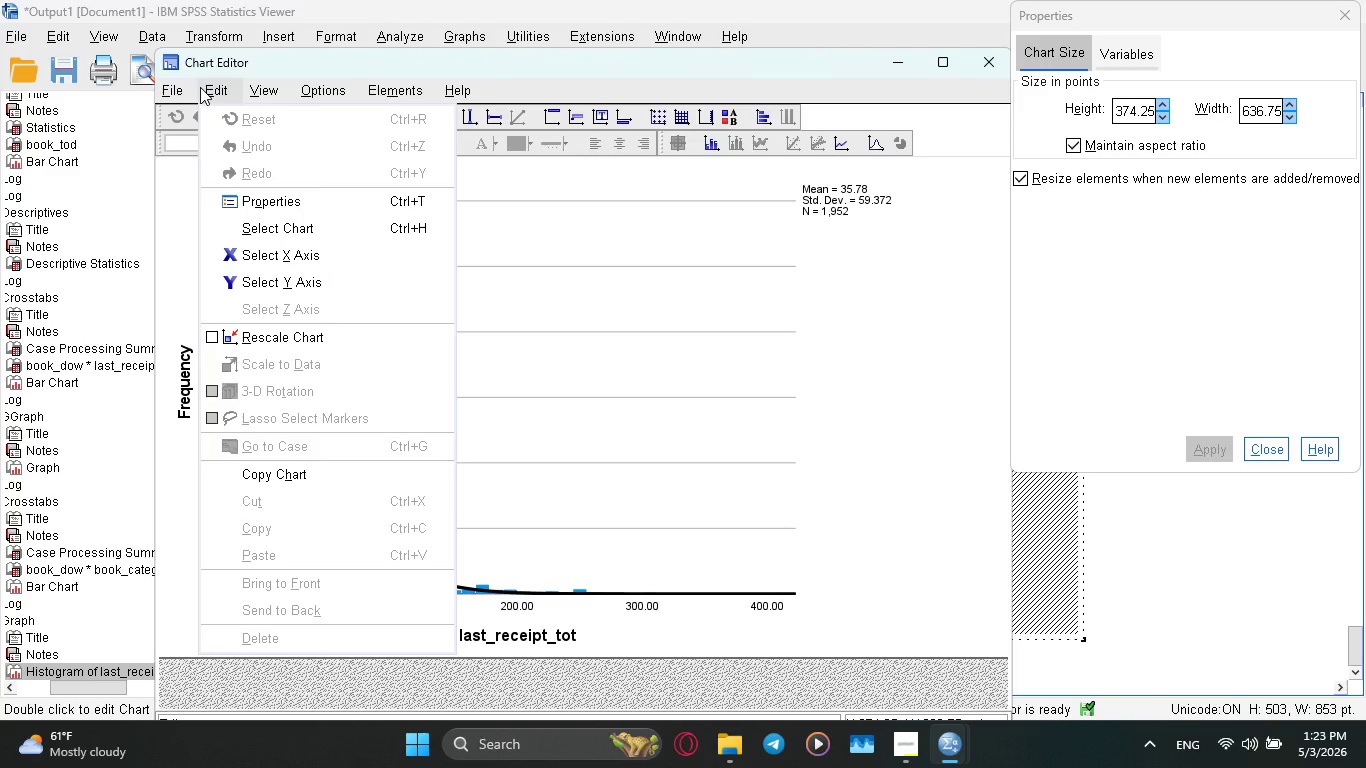 
left_click([369, 191])
 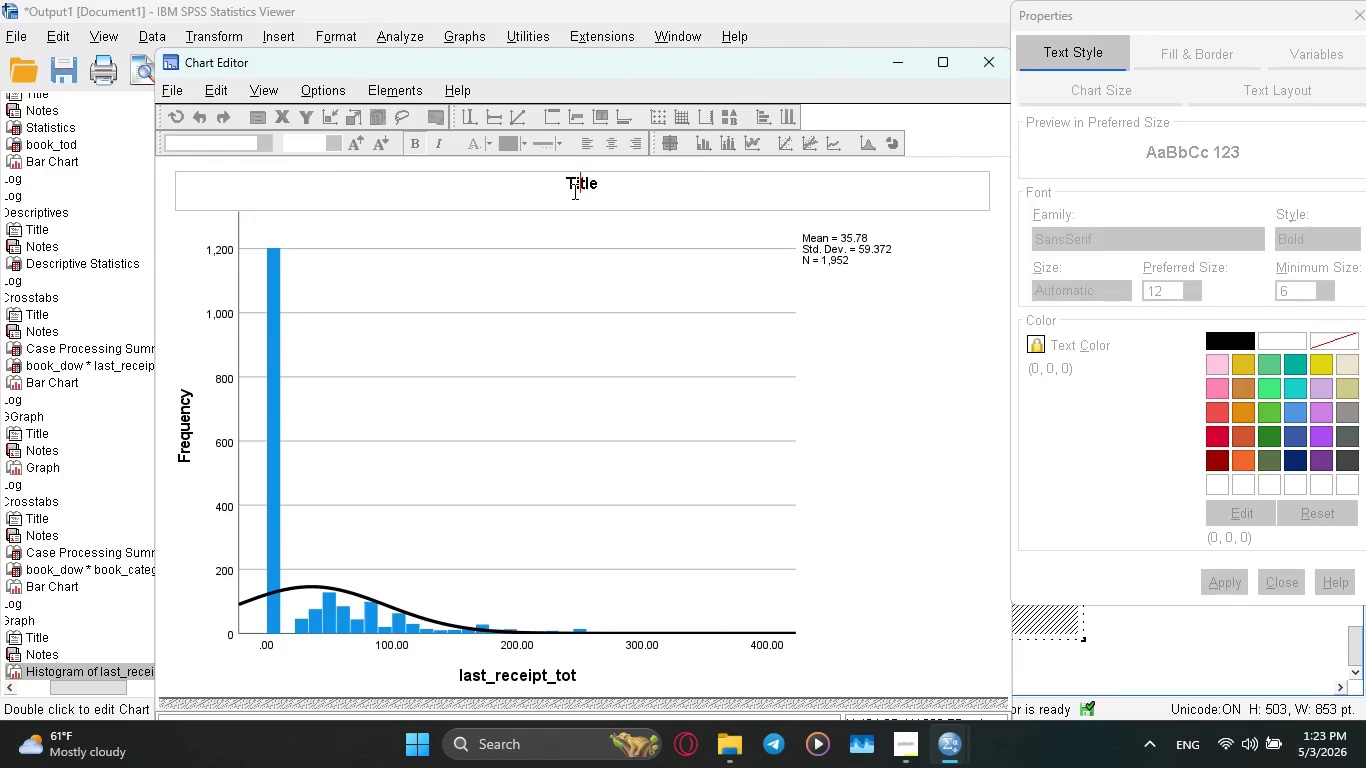 
hold_key(key=ArrowRight, duration=0.72)
 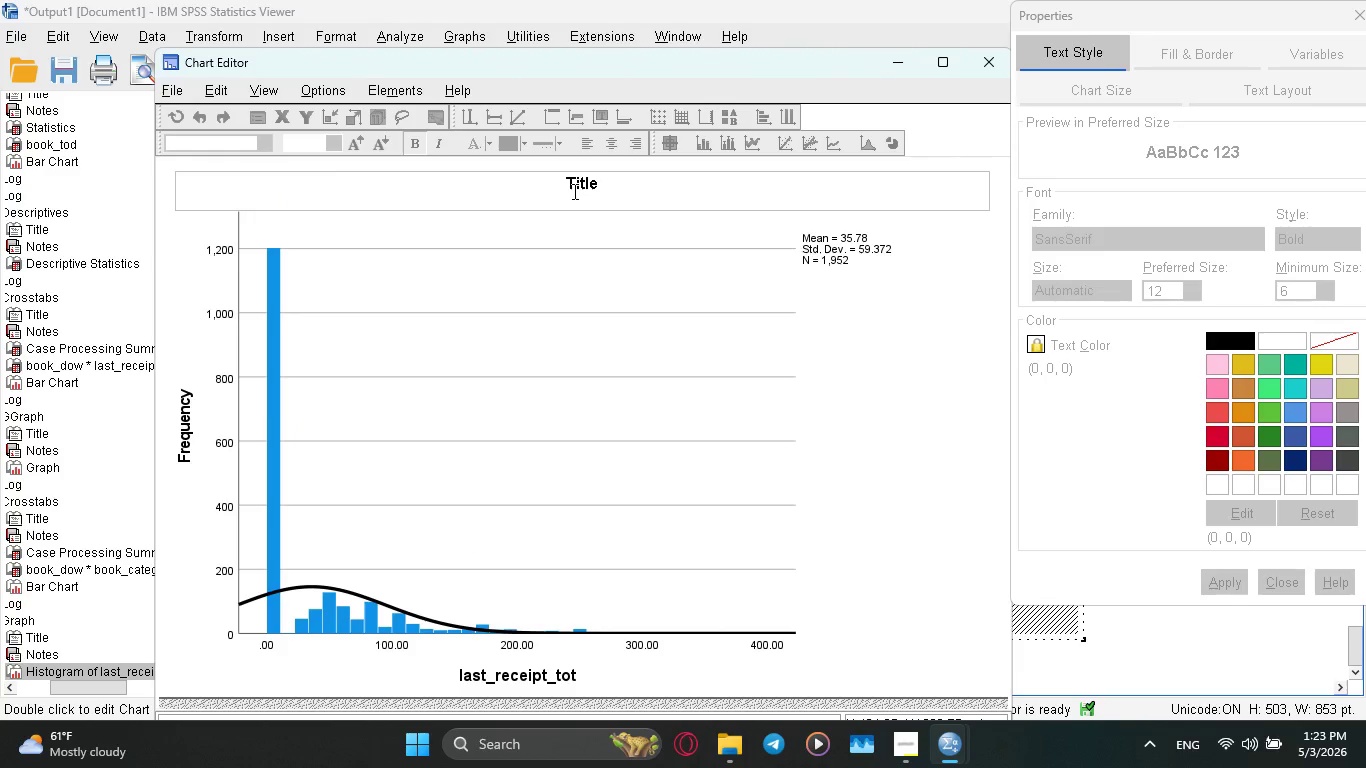 
hold_key(key=Backspace, duration=0.58)
 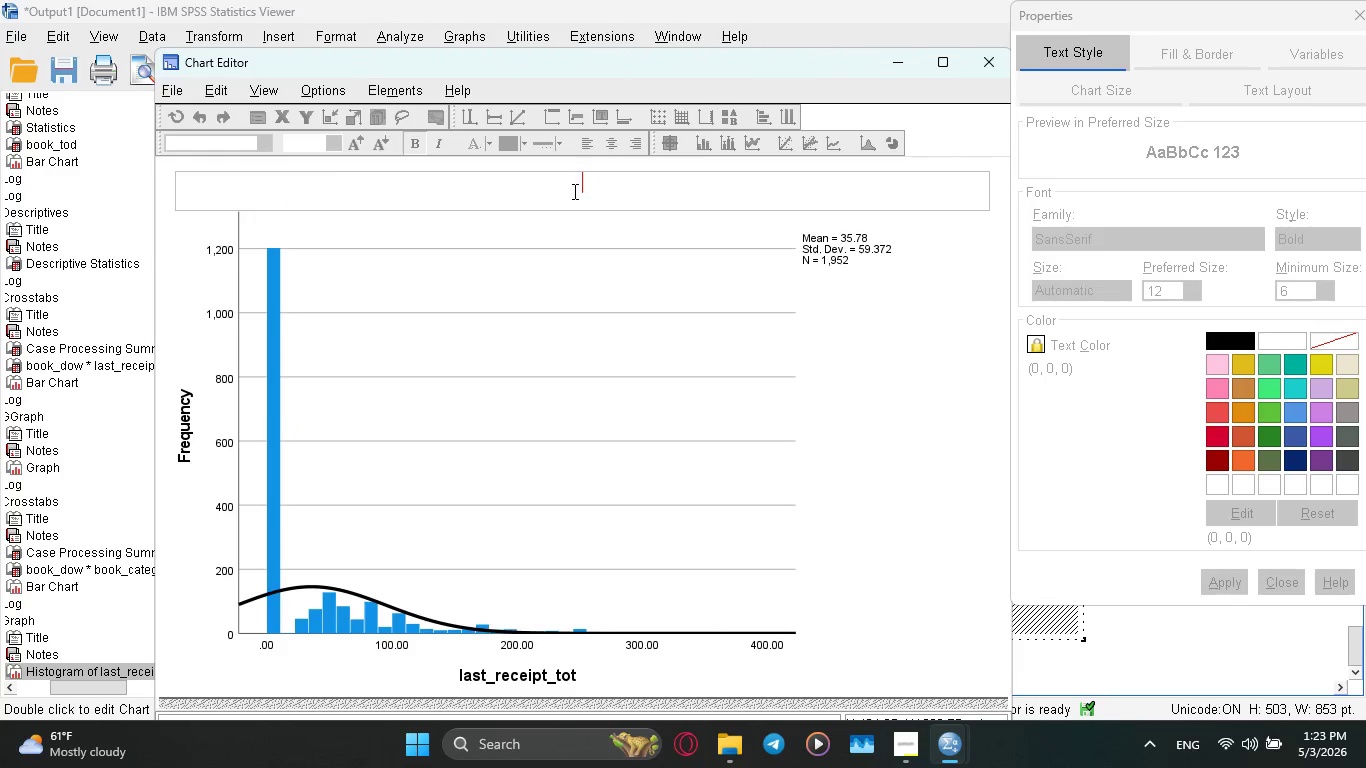 
key(Backspace)
 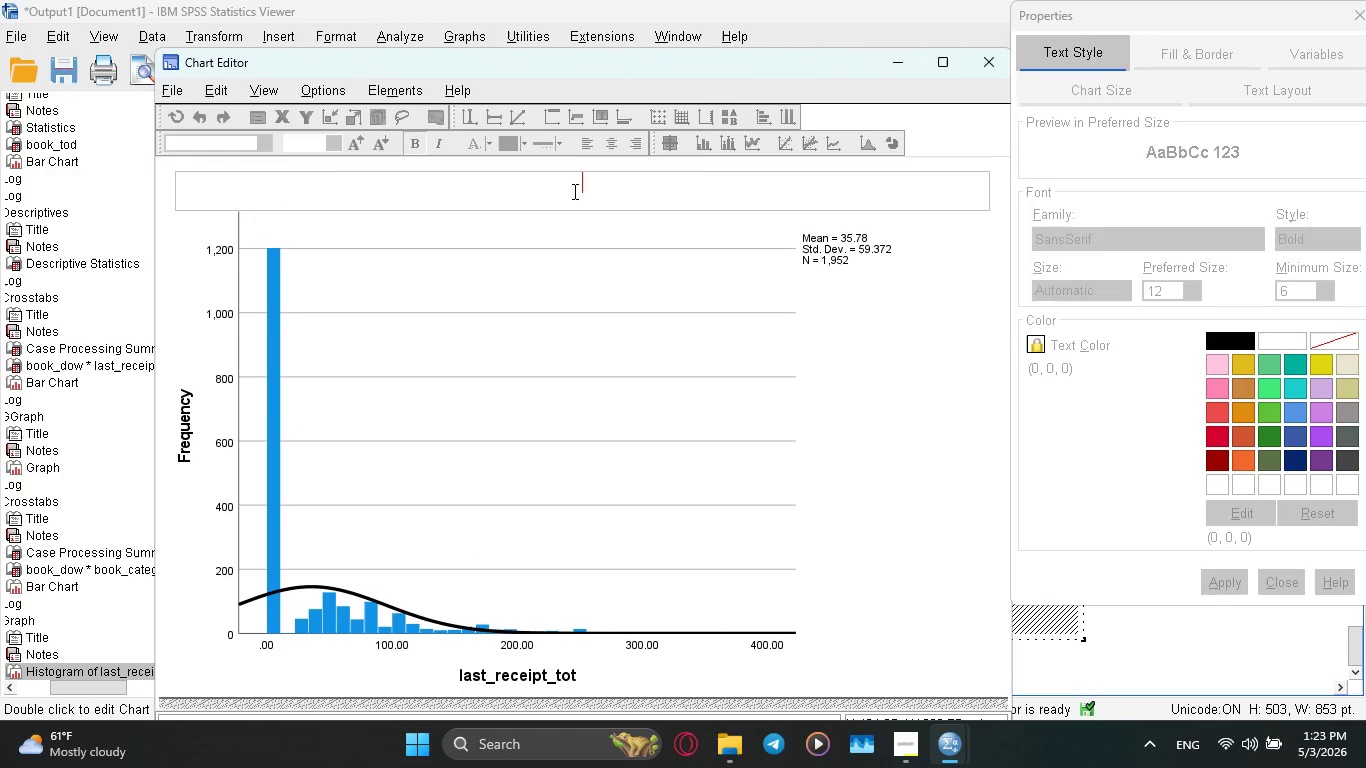 
key(Backspace)
 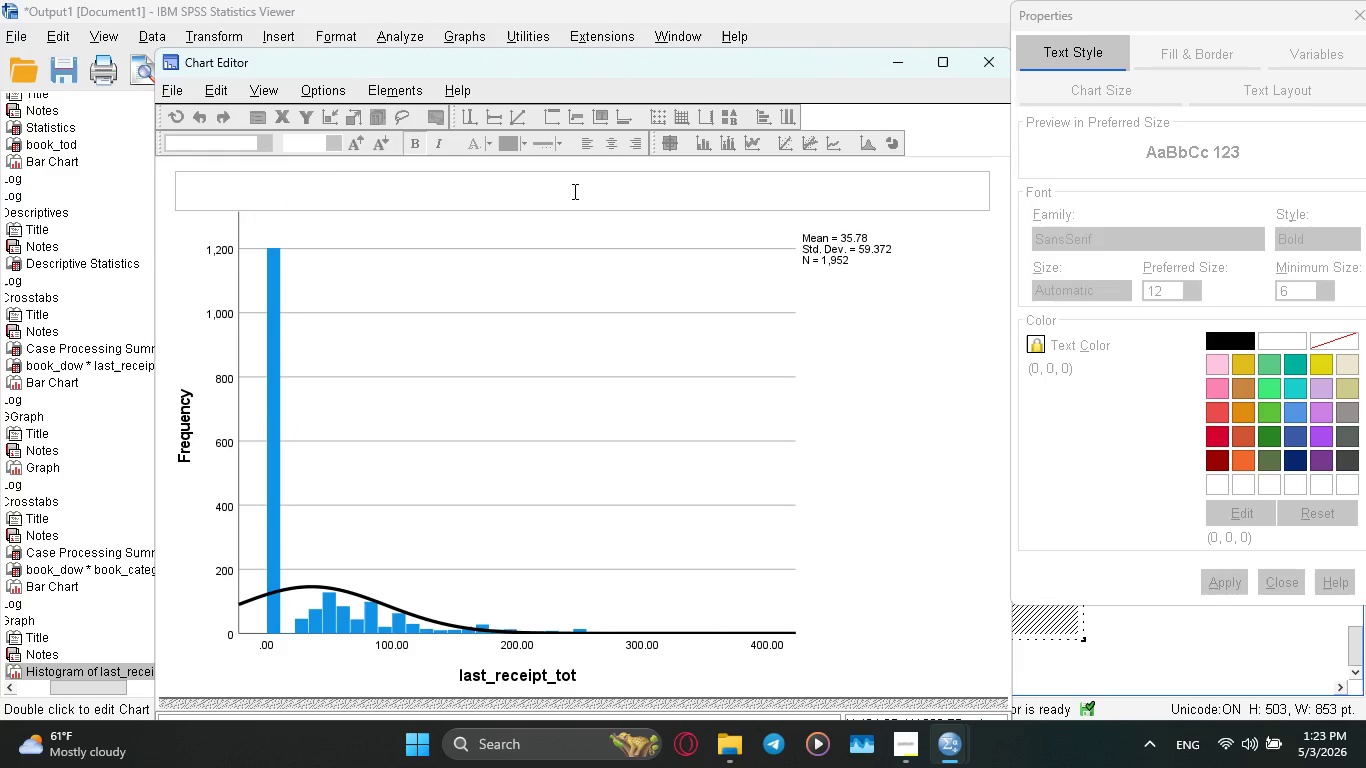 
key(M)
 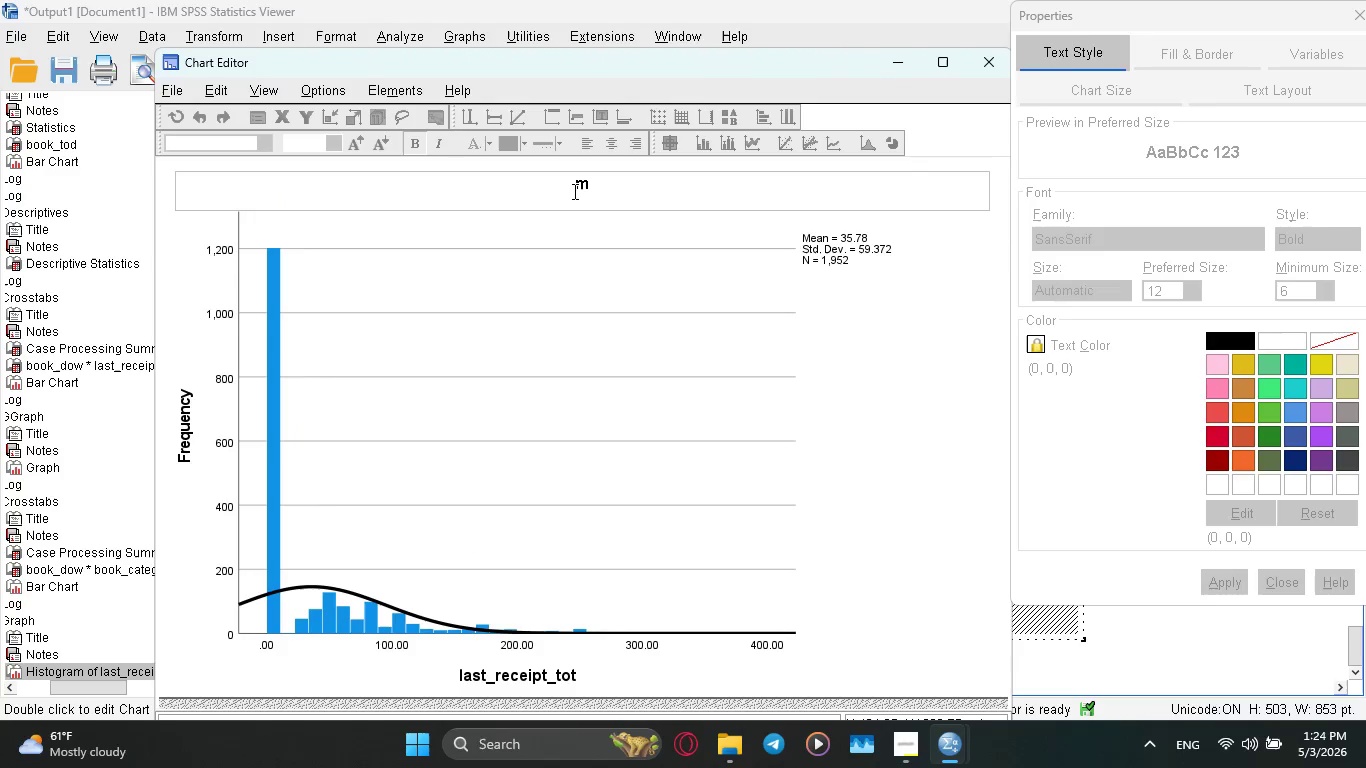 
wait(8.88)
 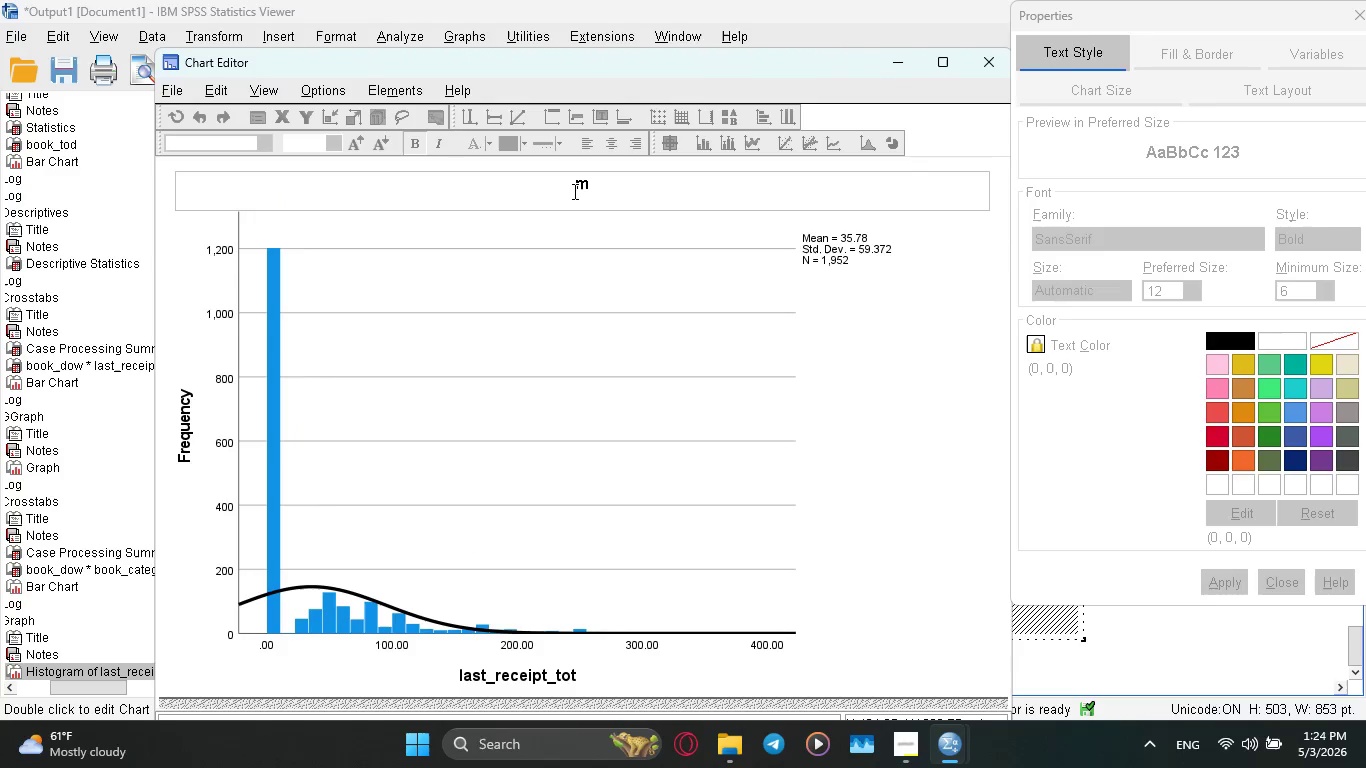 
key(Backspace)
type(mo)
key(Backspace)
key(Backspace)
 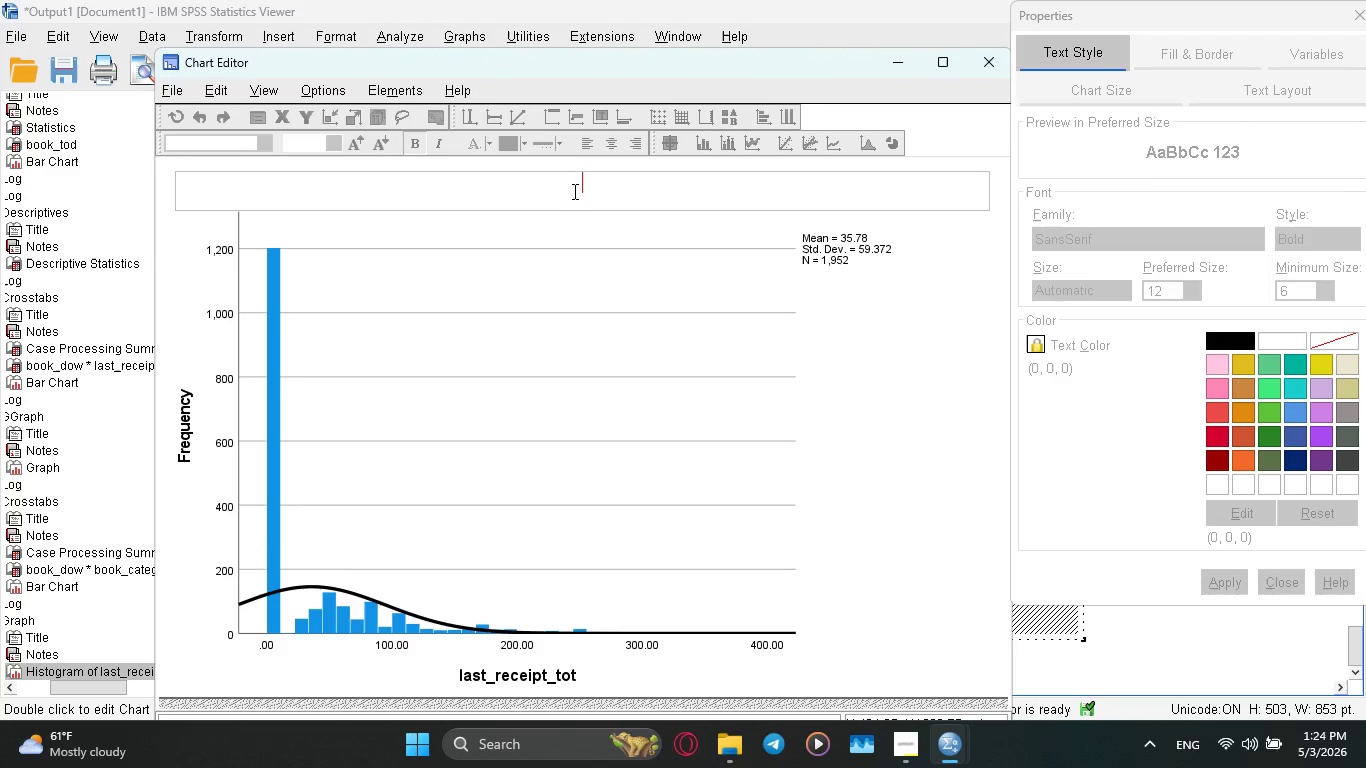 
type(money spent distirbuition )
 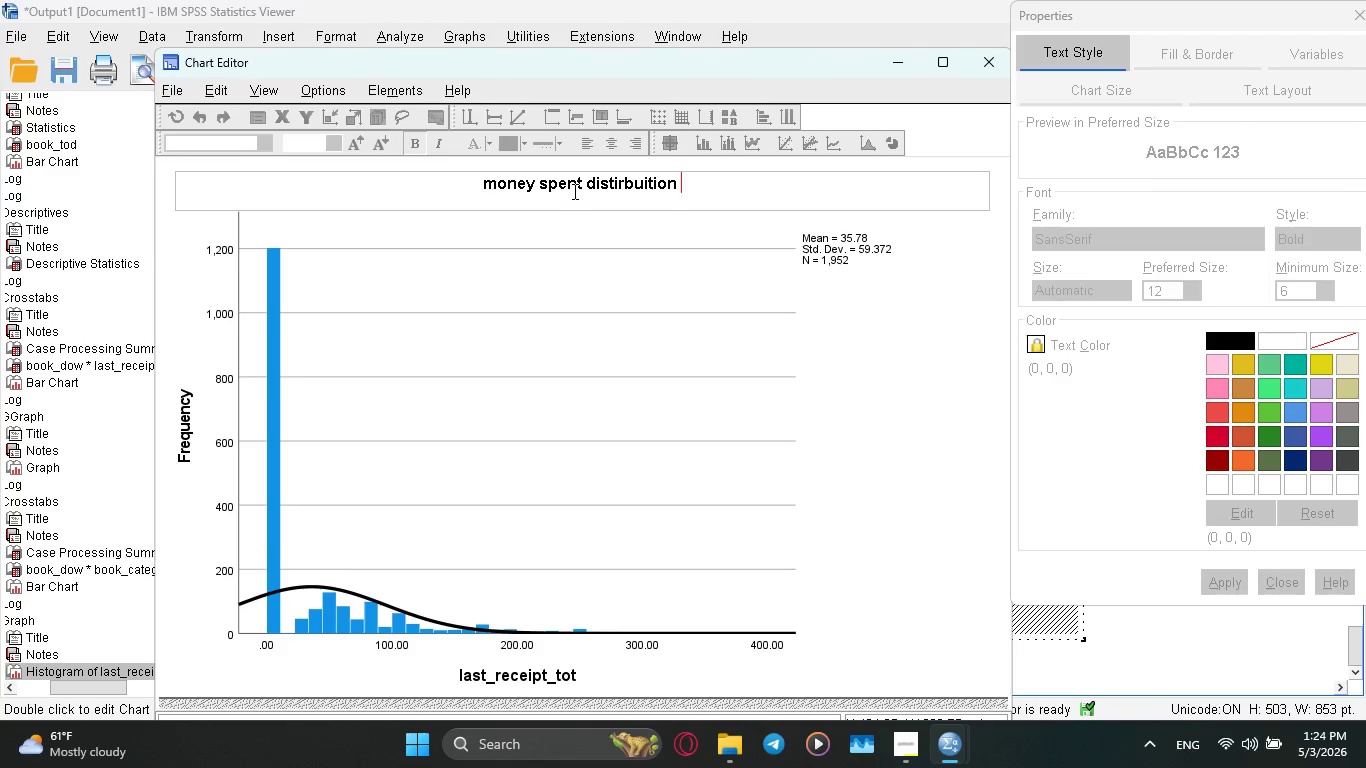 
key(Enter)
 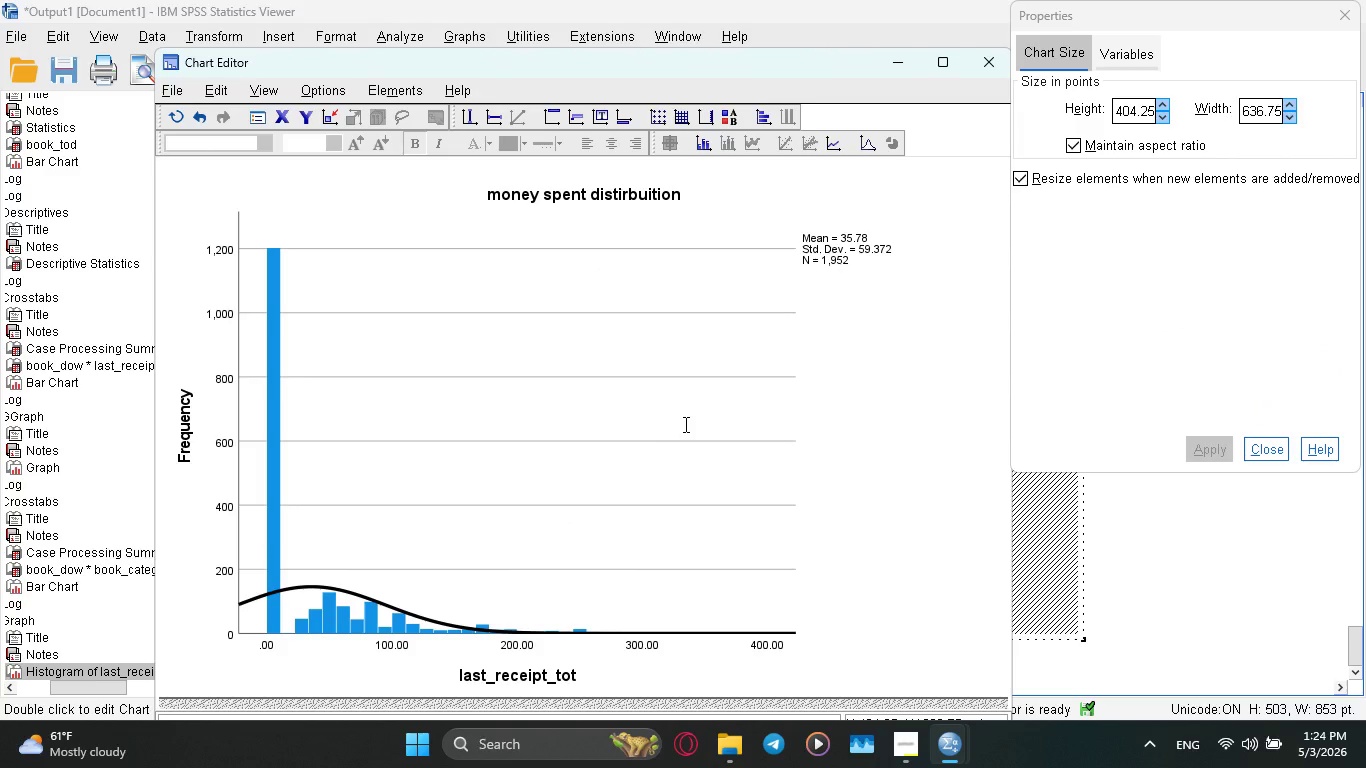 
wait(8.66)
 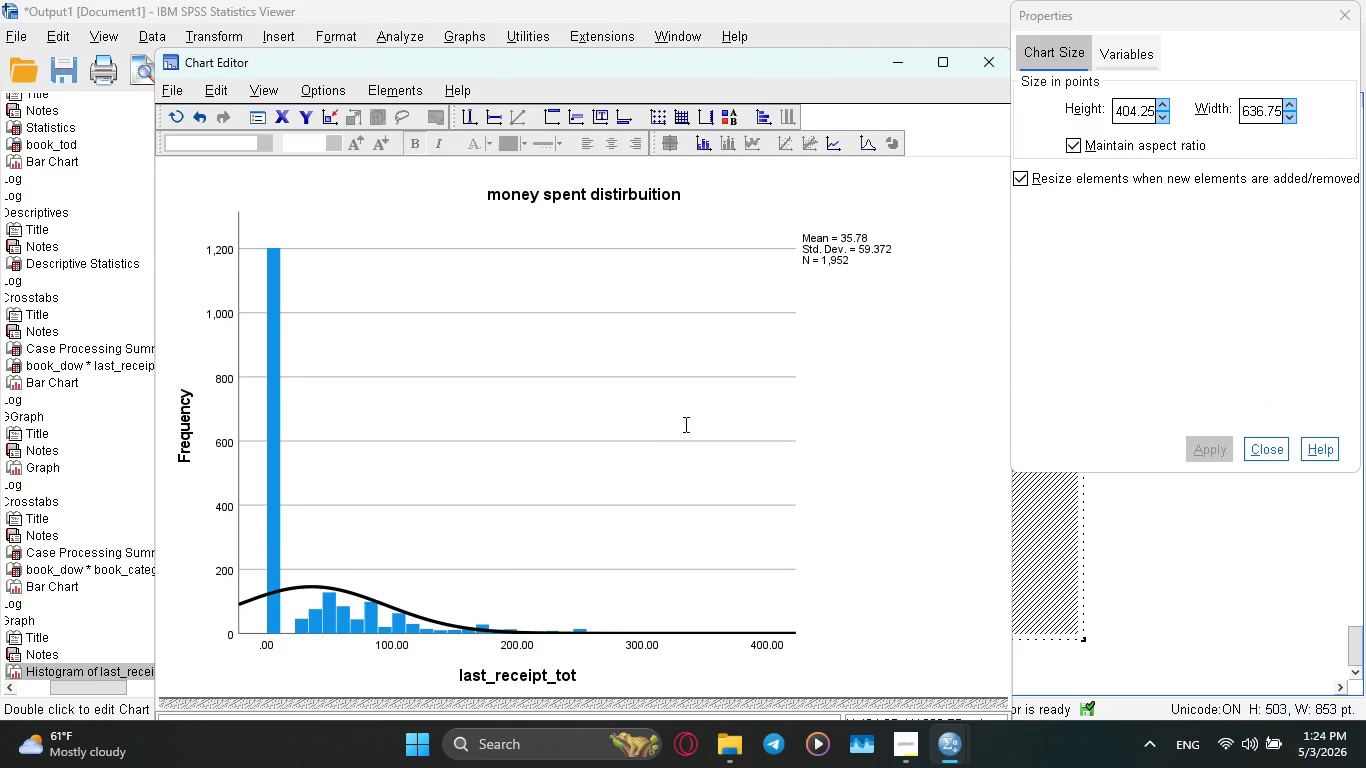 
scroll: coordinate [627, 393], scroll_direction: down, amount: 6.0
 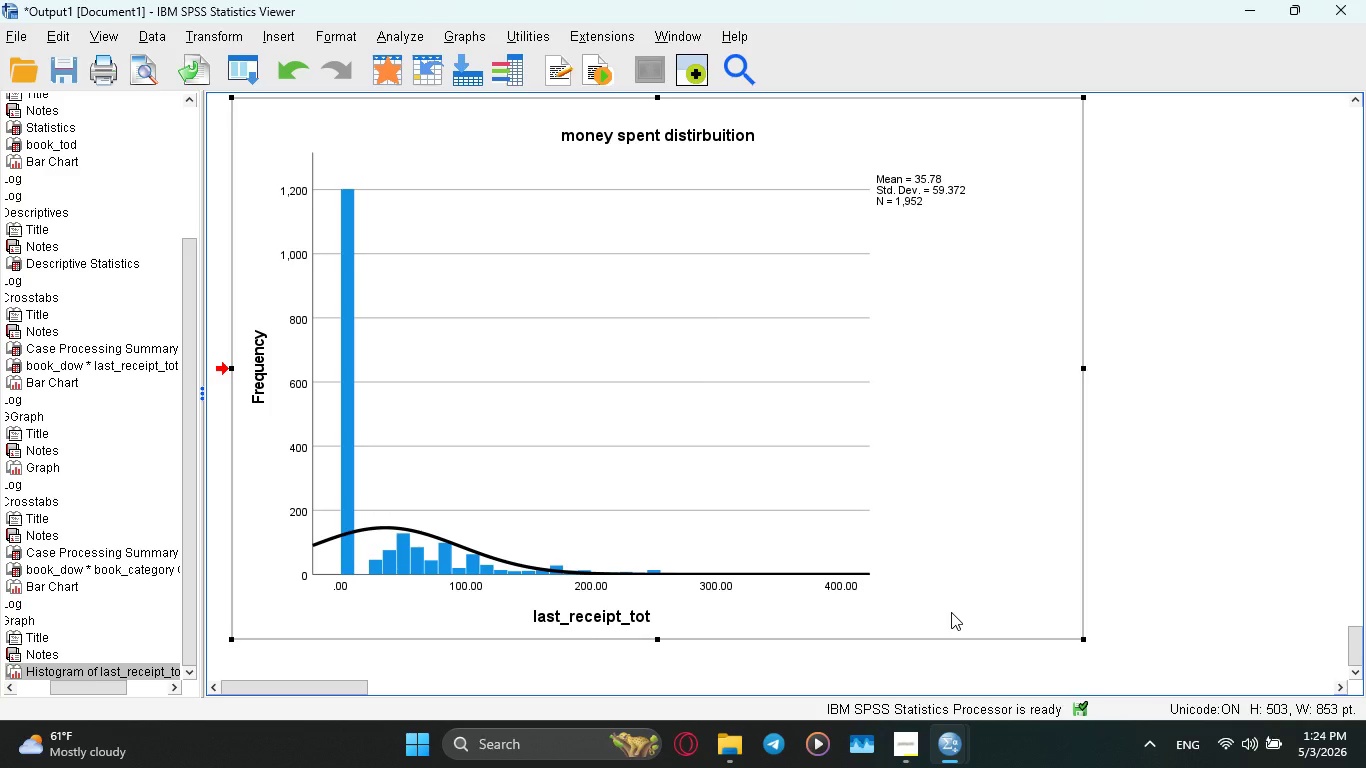 
wait(18.38)
 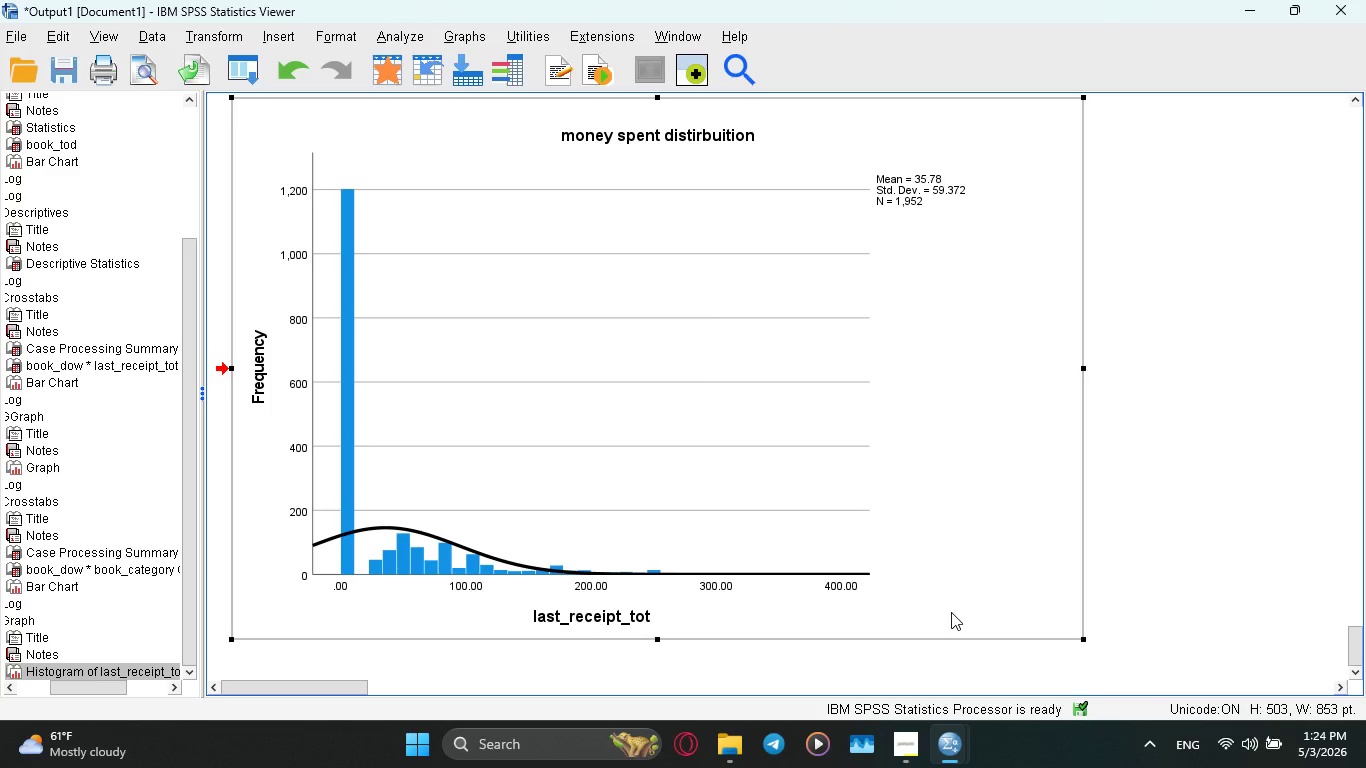 
mouse_move([909, 735])
 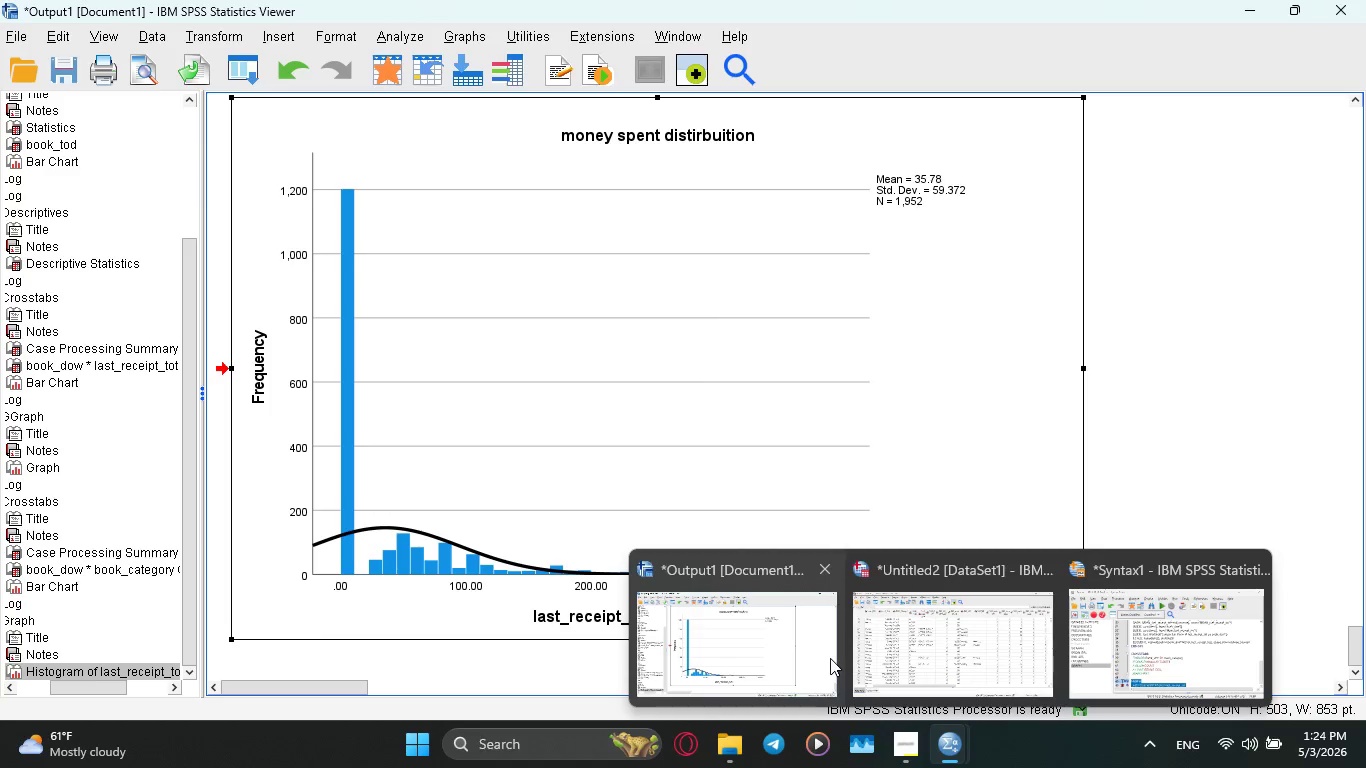 
left_click([923, 666])
 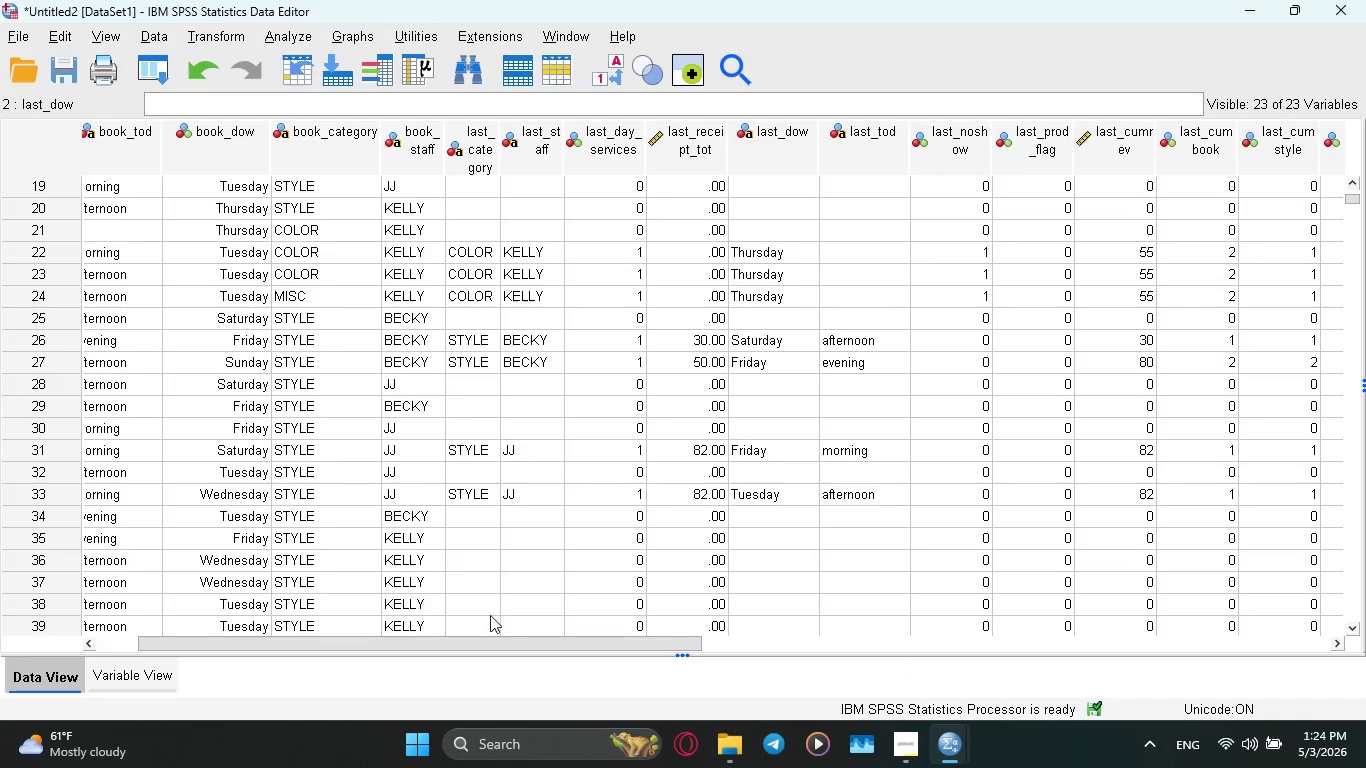 
left_click([121, 666])
 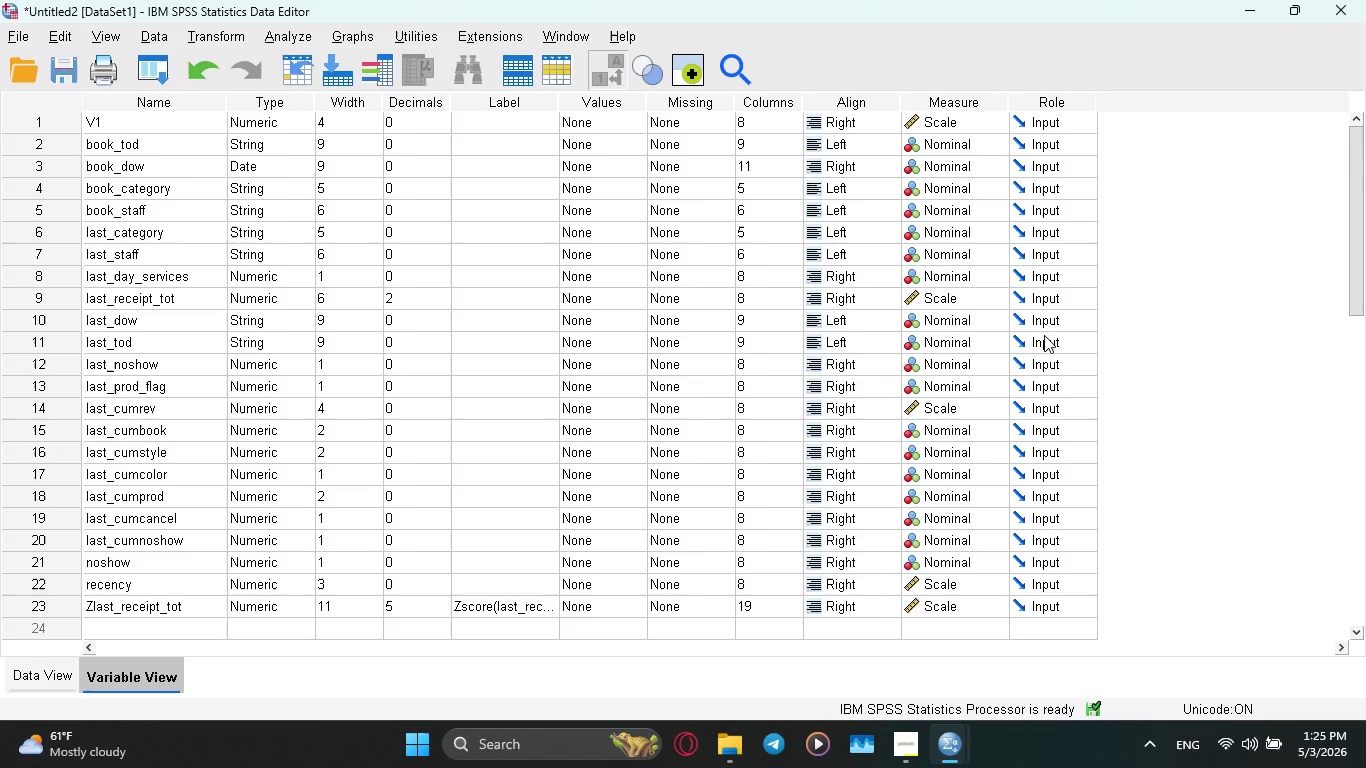 
wait(13.77)
 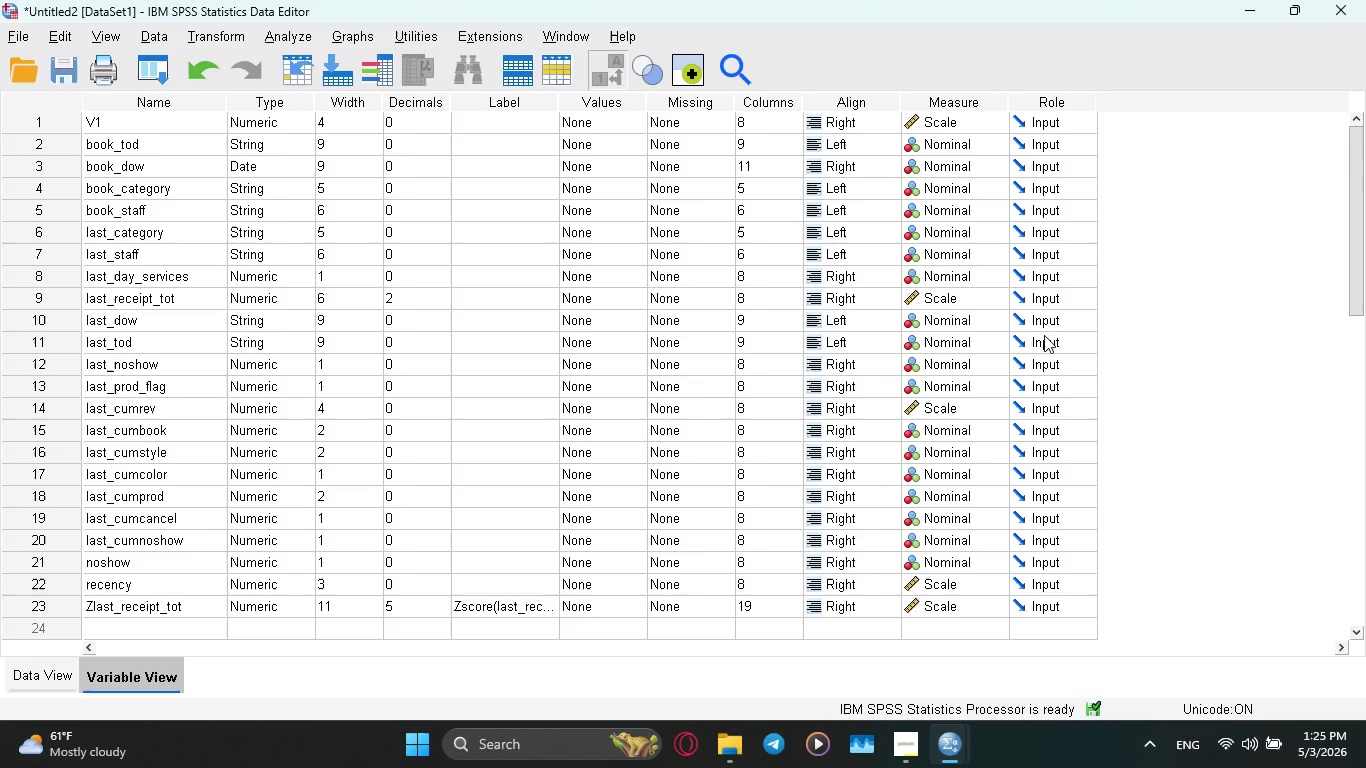 
scroll: coordinate [426, 433], scroll_direction: down, amount: 4.0
 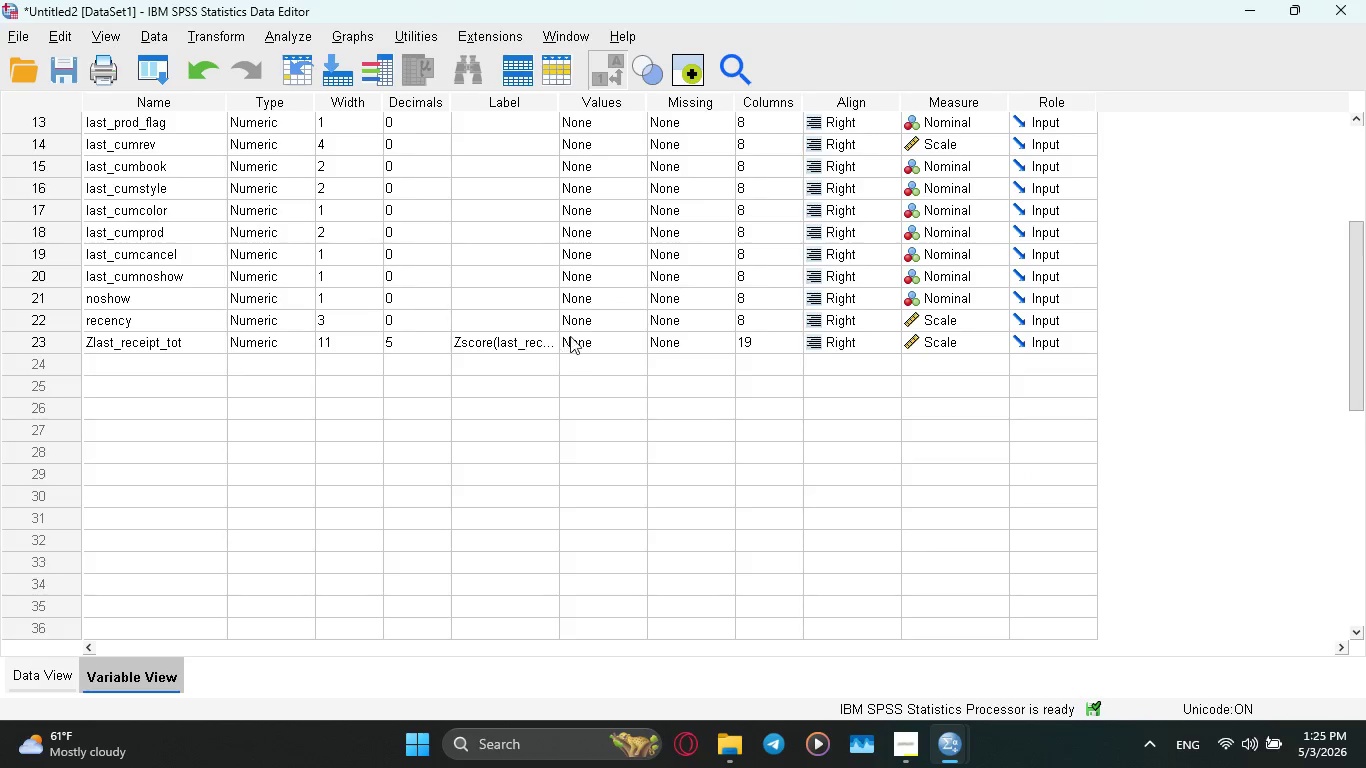 
scroll: coordinate [433, 357], scroll_direction: up, amount: 6.0
 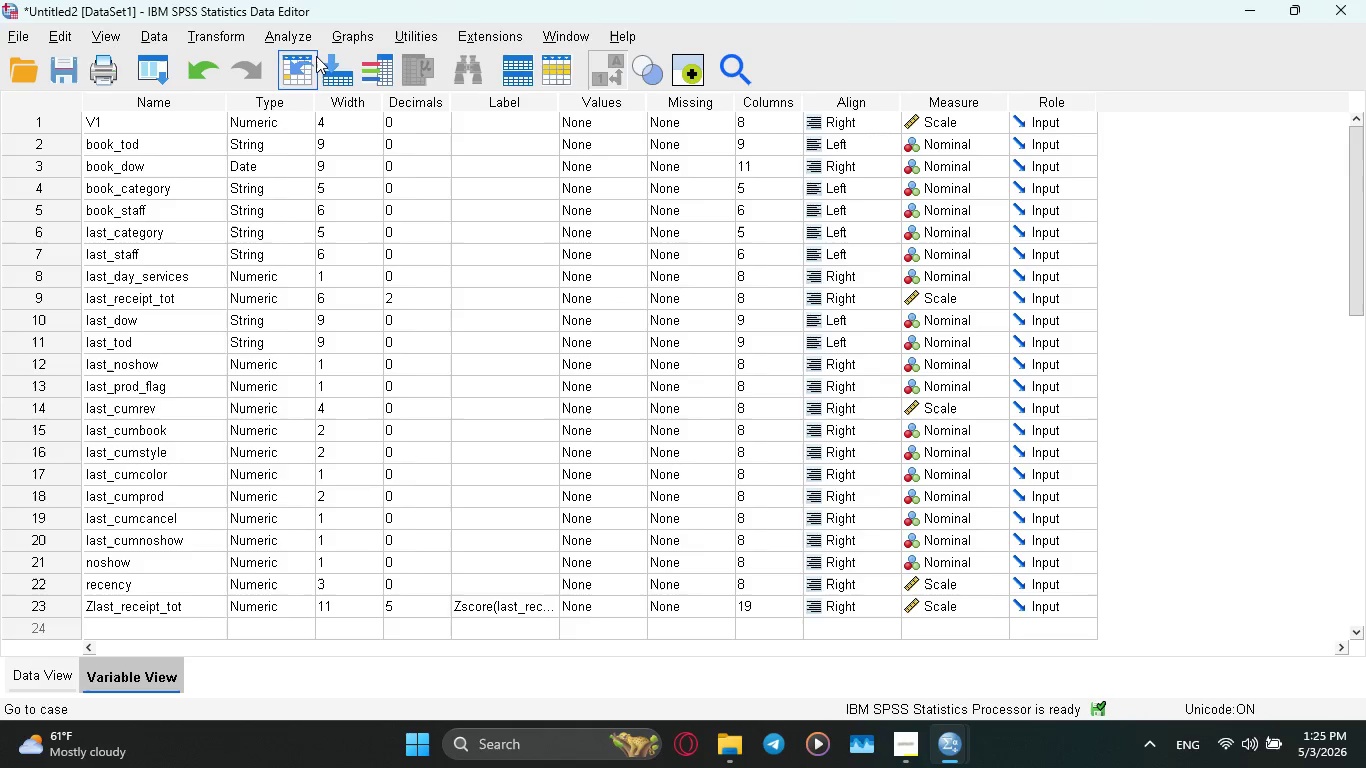 
wait(5.5)
 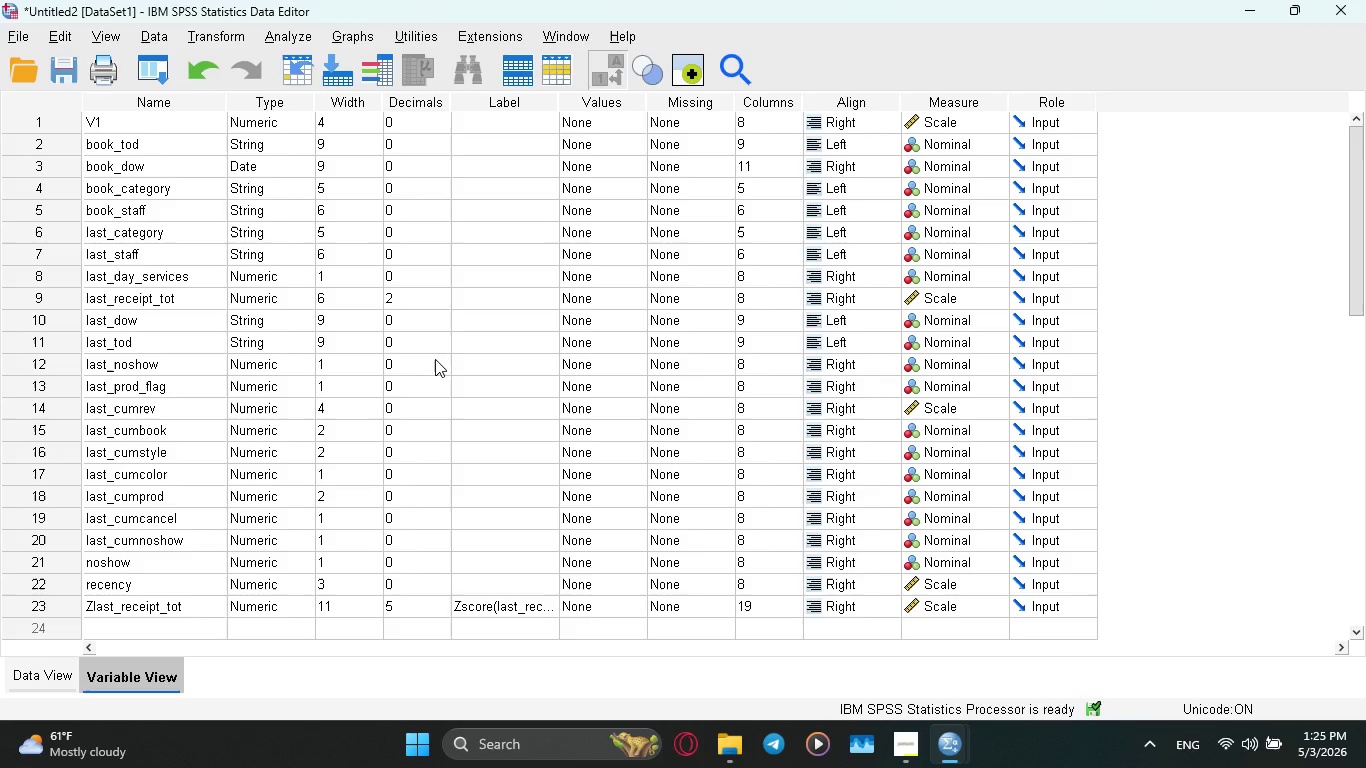 
scroll: coordinate [633, 326], scroll_direction: down, amount: 5.0
 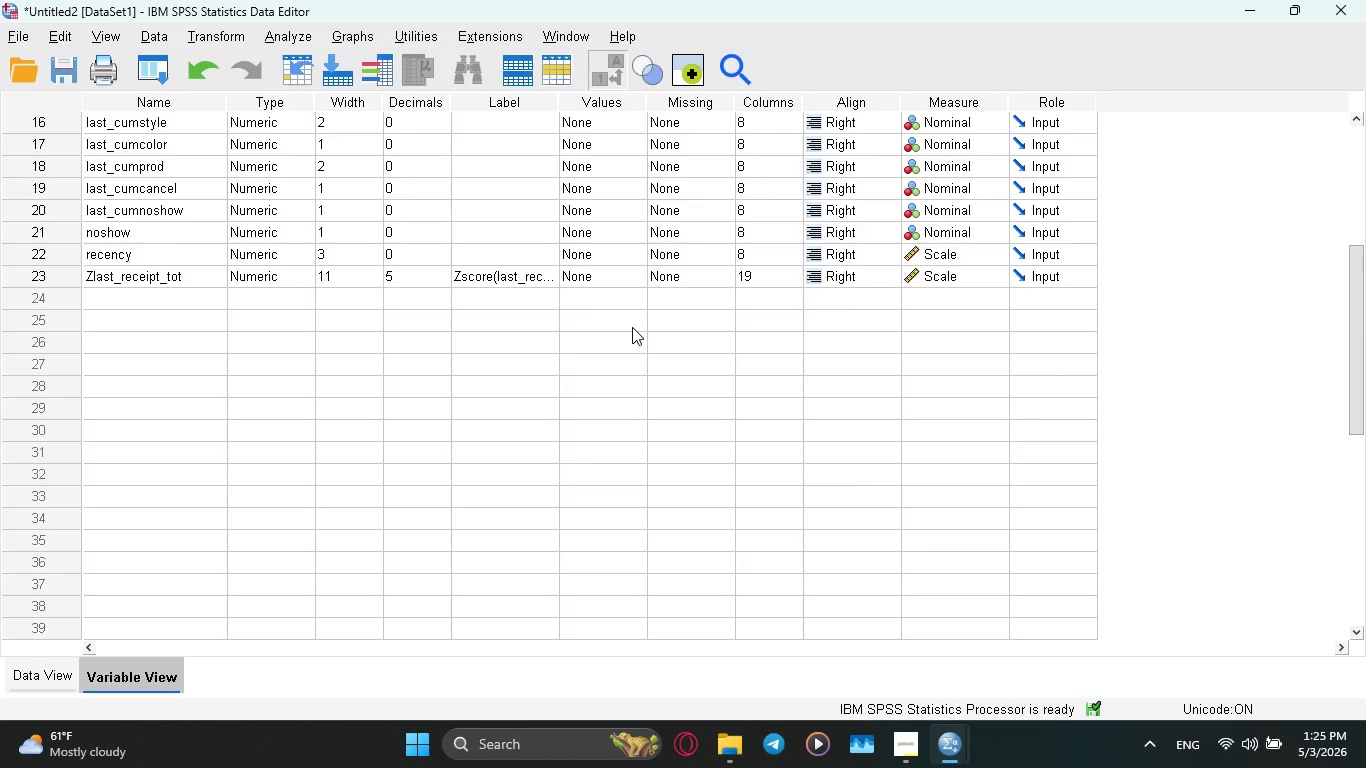 
scroll: coordinate [639, 327], scroll_direction: up, amount: 15.0
 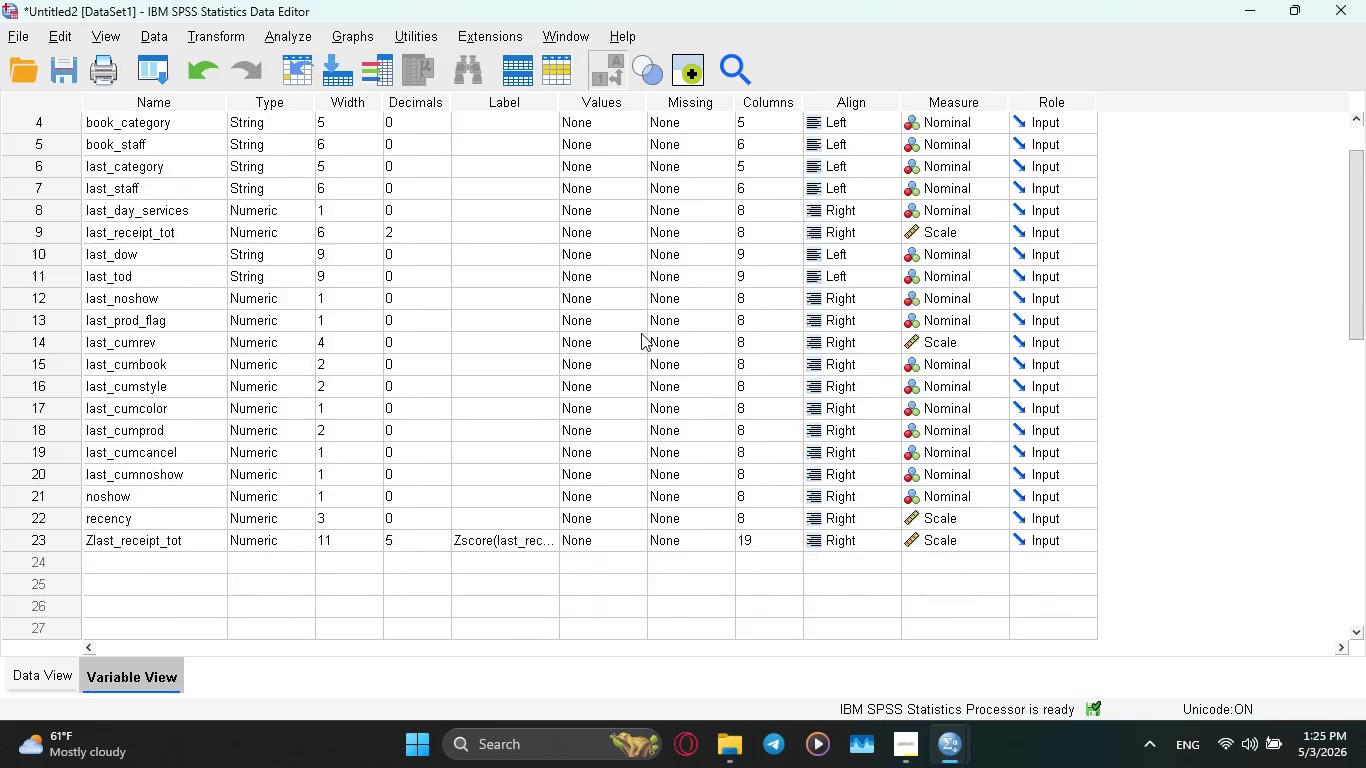 
scroll: coordinate [641, 339], scroll_direction: down, amount: 6.0
 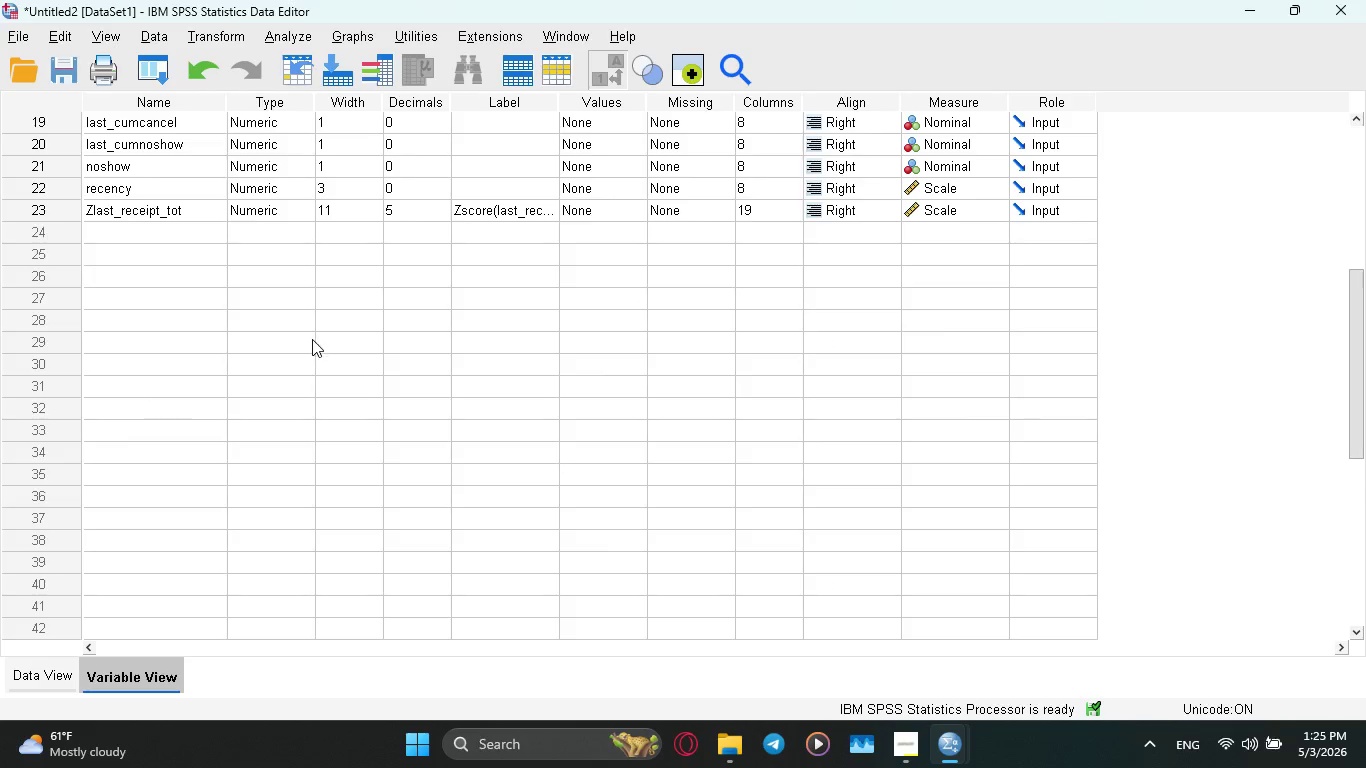 
wait(5.59)
 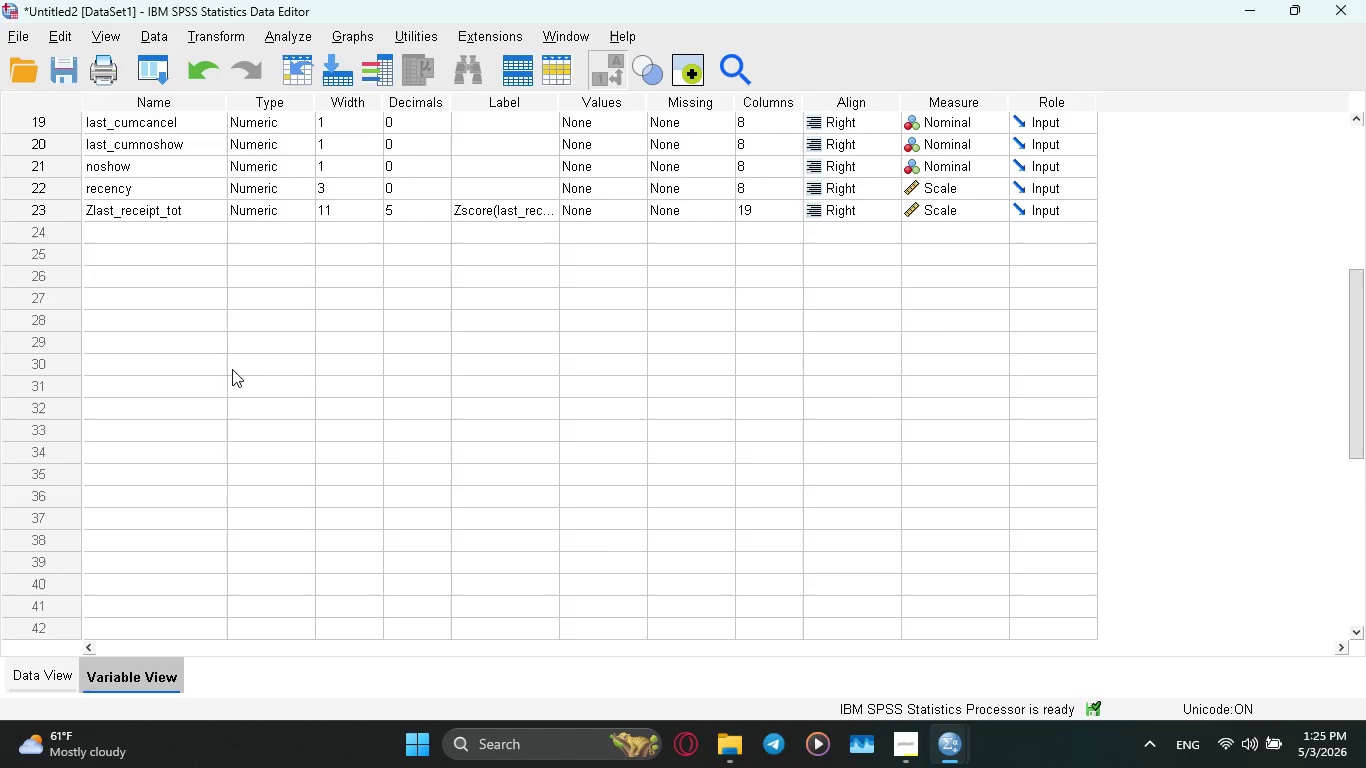 
left_click([37, 665])
 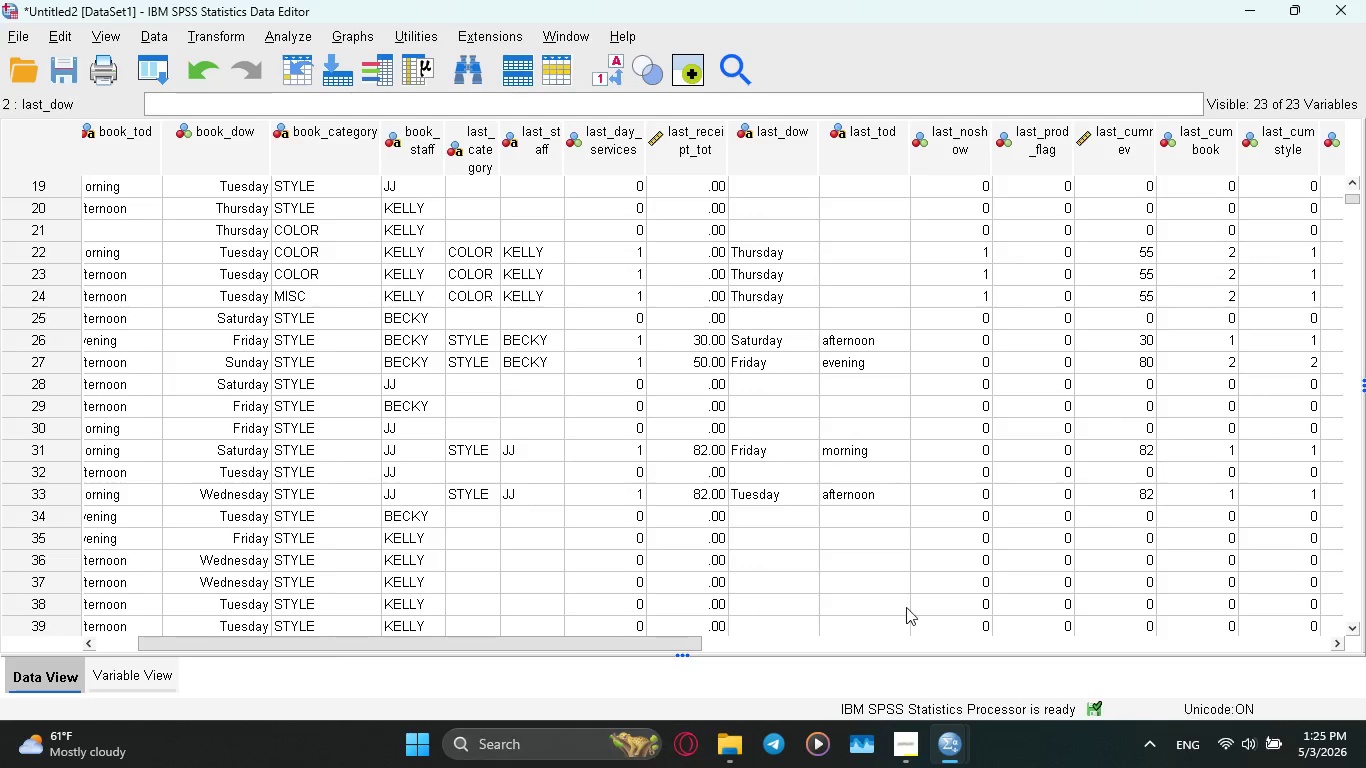 
wait(17.94)
 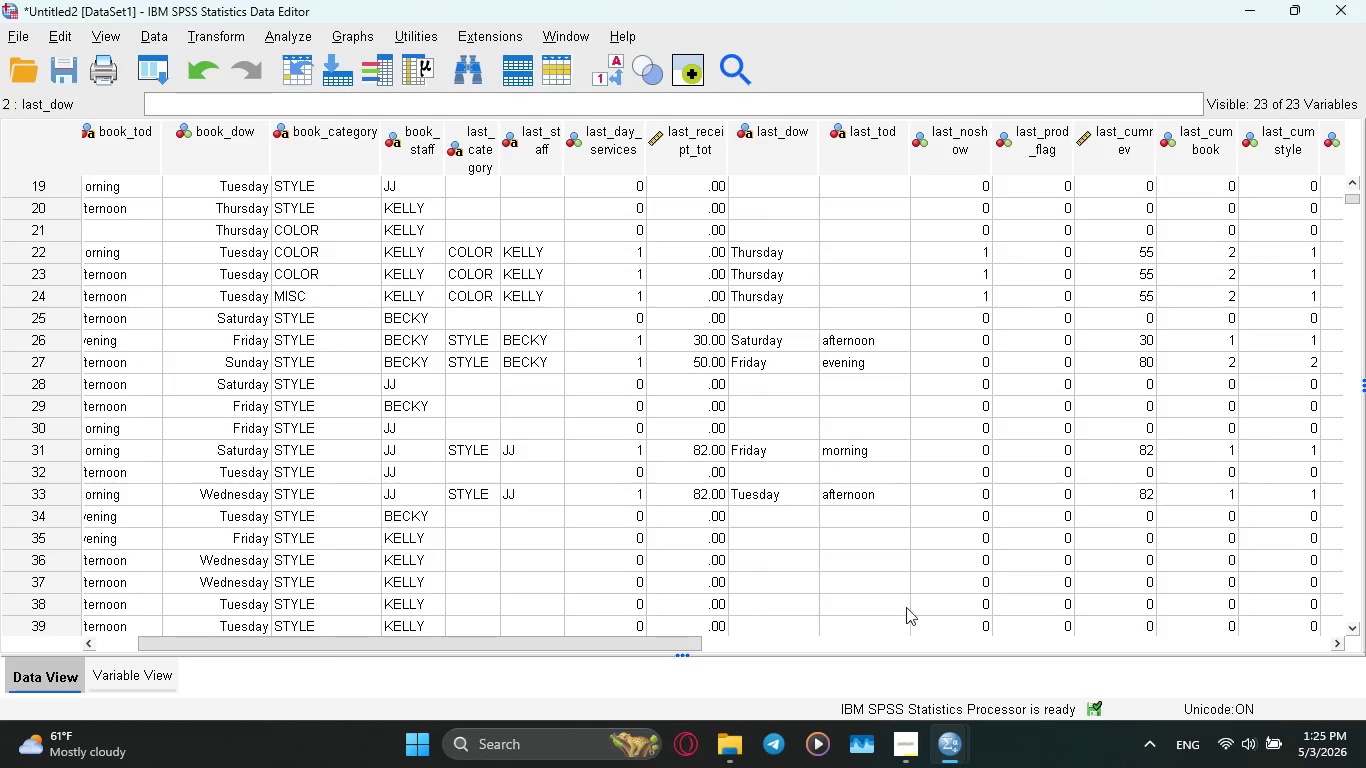 
scroll: coordinate [318, 427], scroll_direction: down, amount: 1.0
 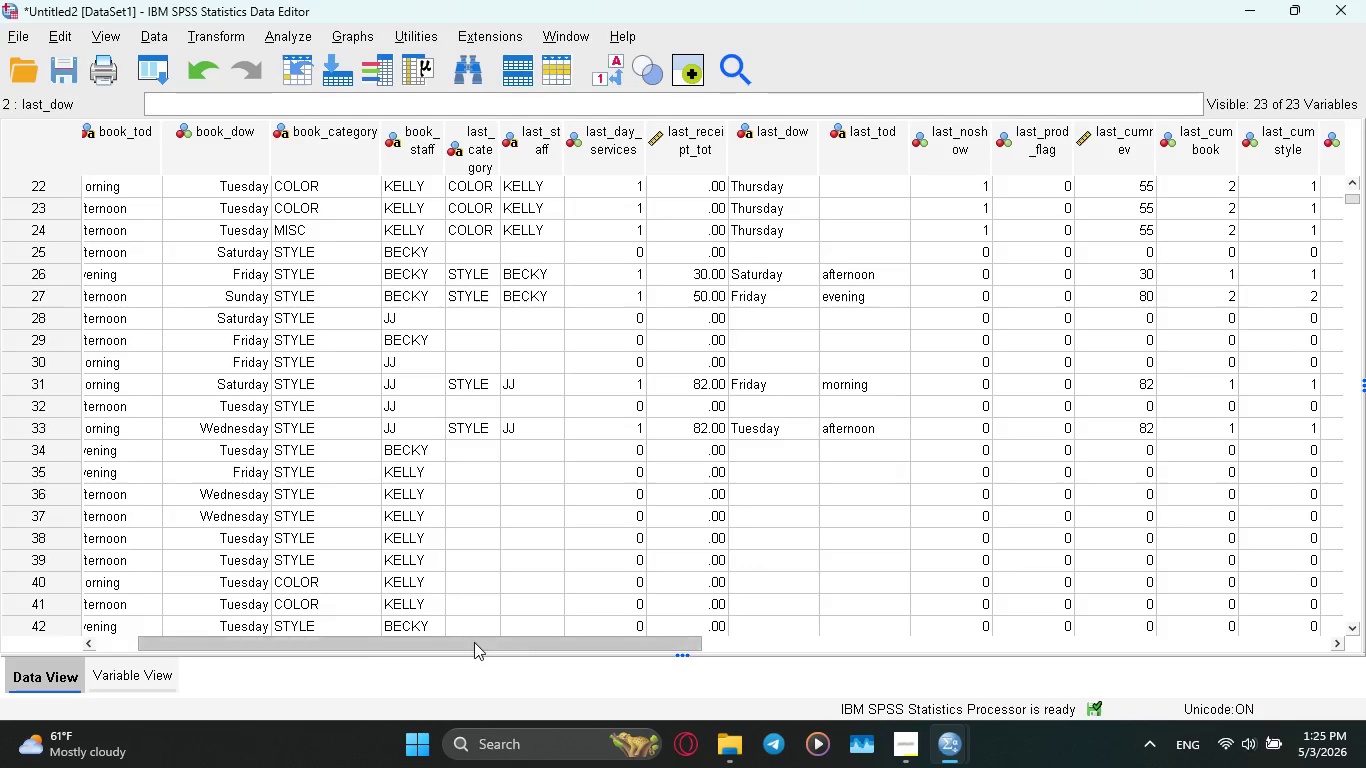 
left_click_drag(start_coordinate=[472, 645], to_coordinate=[336, 646])
 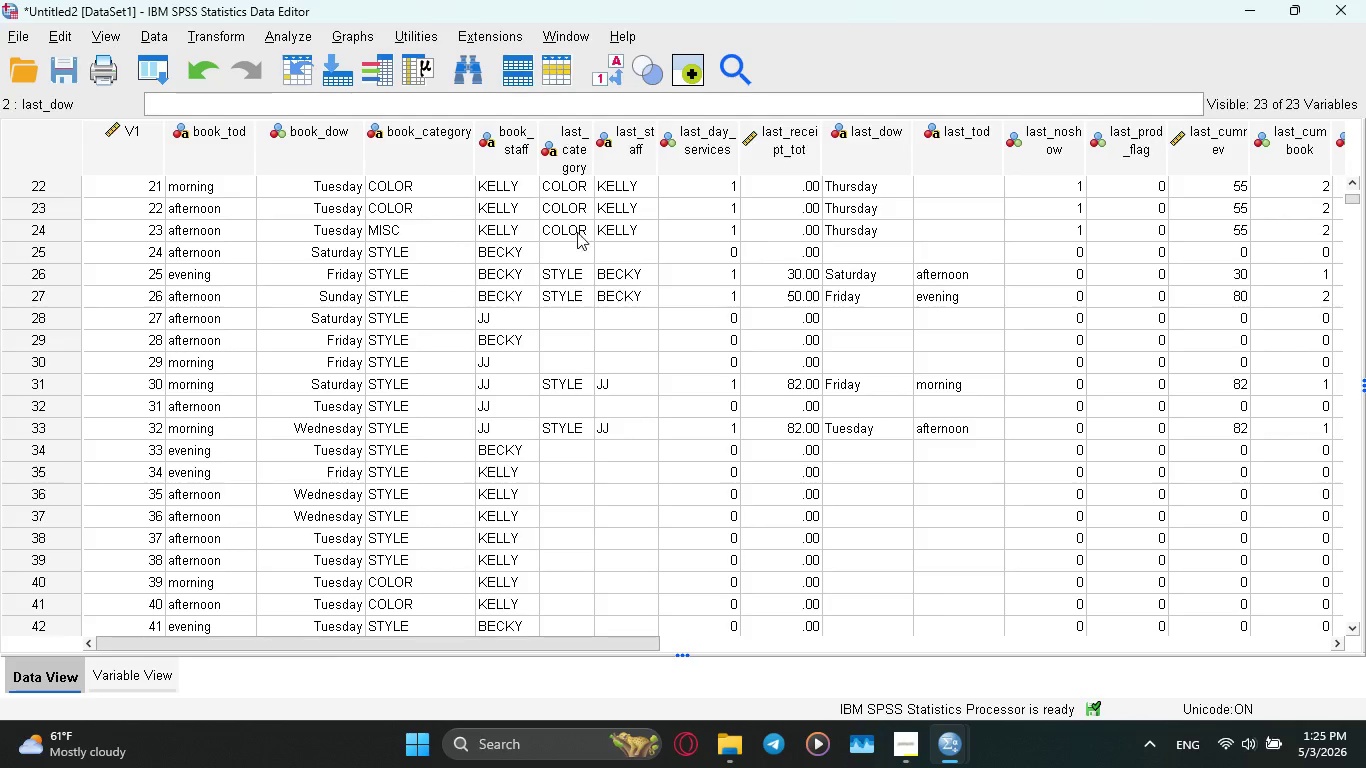 
wait(7.61)
 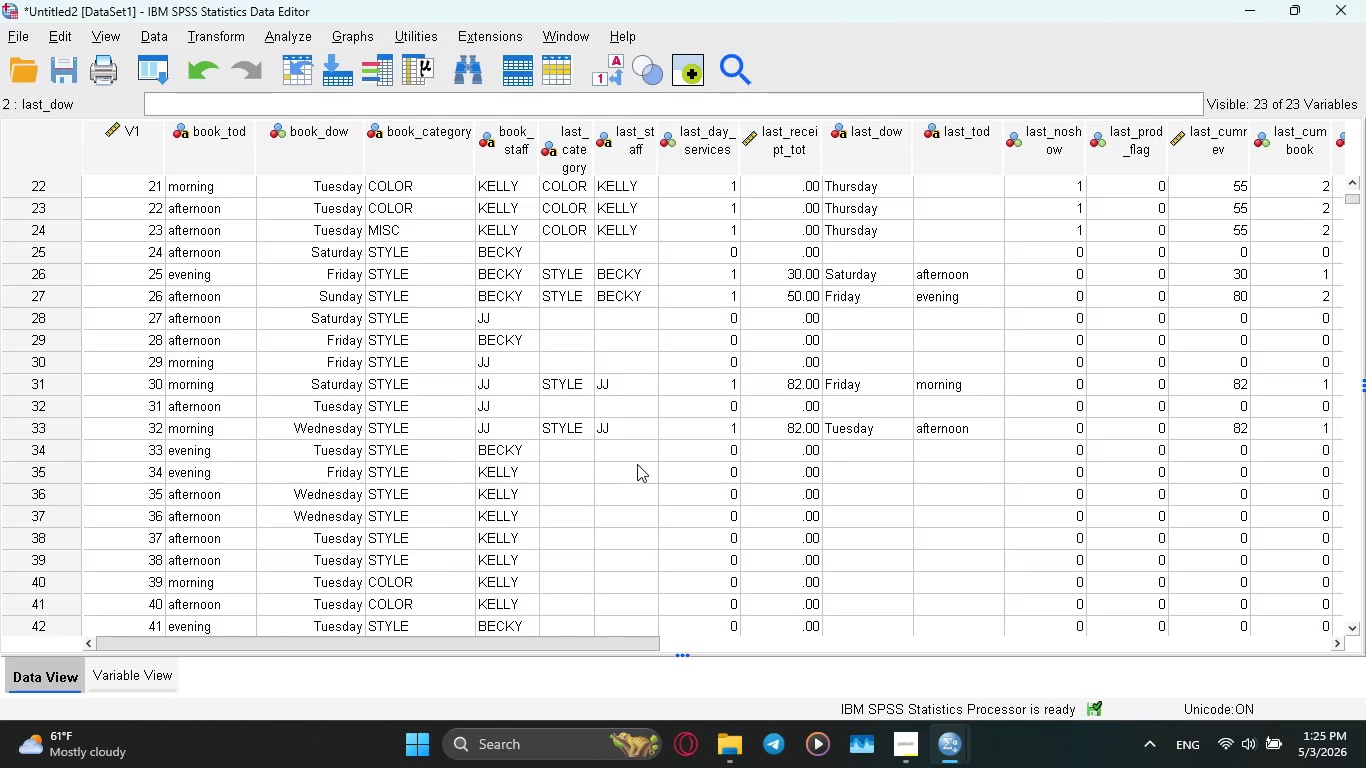 
left_click_drag(start_coordinate=[535, 131], to_coordinate=[596, 132])
 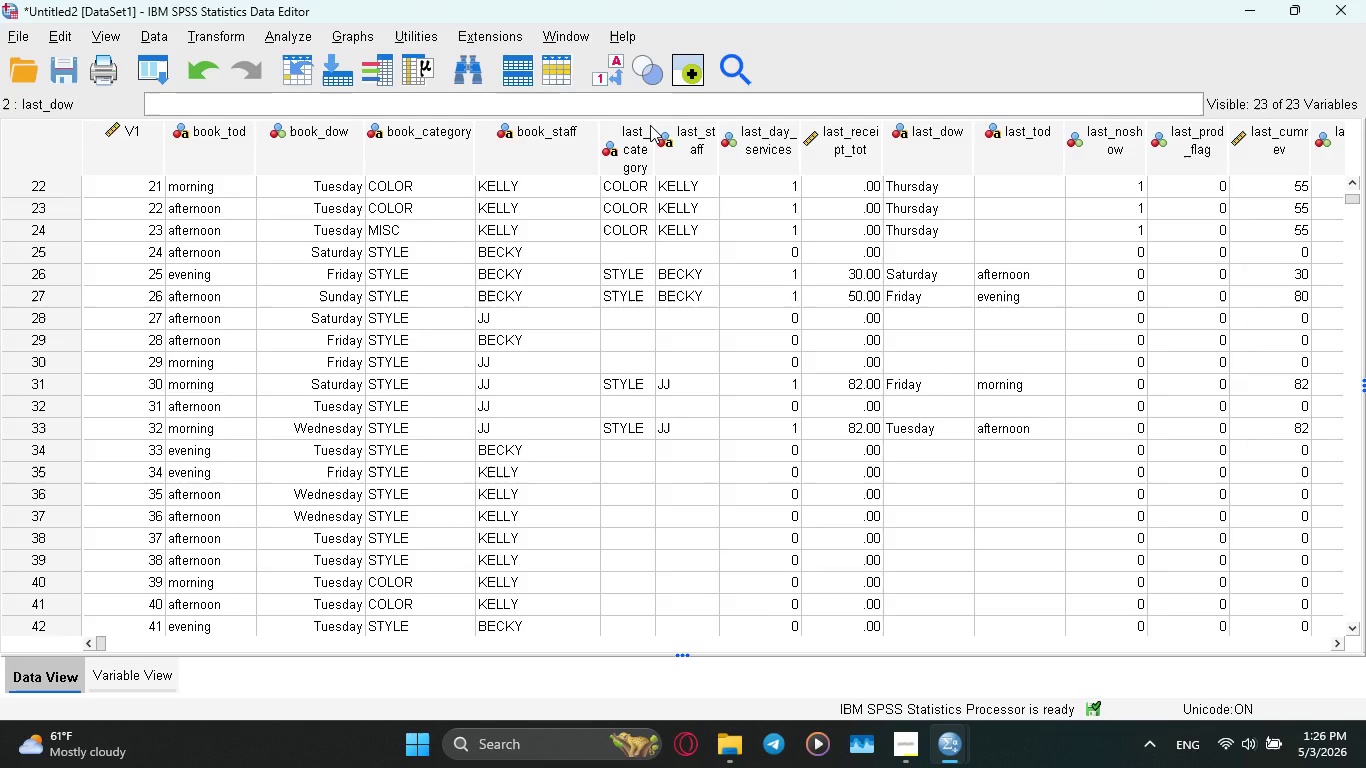 
left_click_drag(start_coordinate=[651, 128], to_coordinate=[684, 129])
 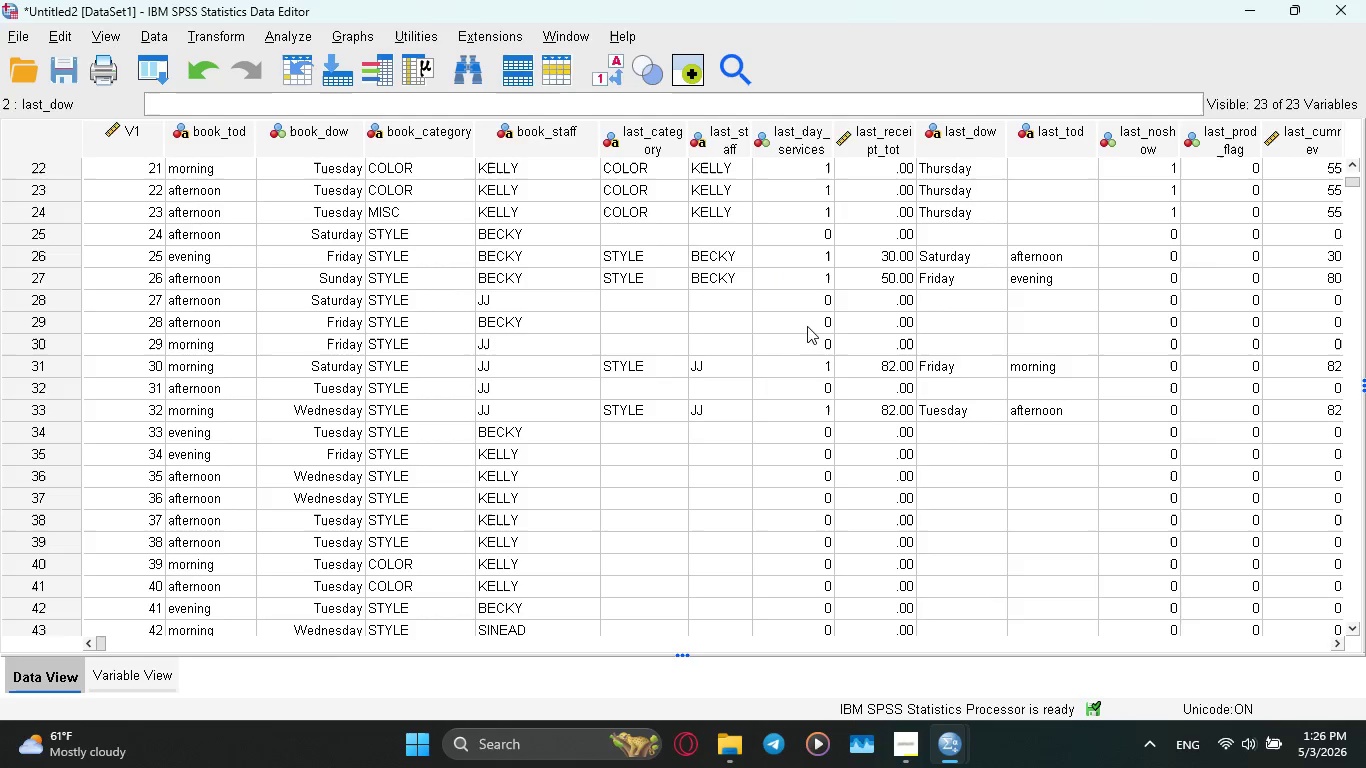 
wait(5.62)
 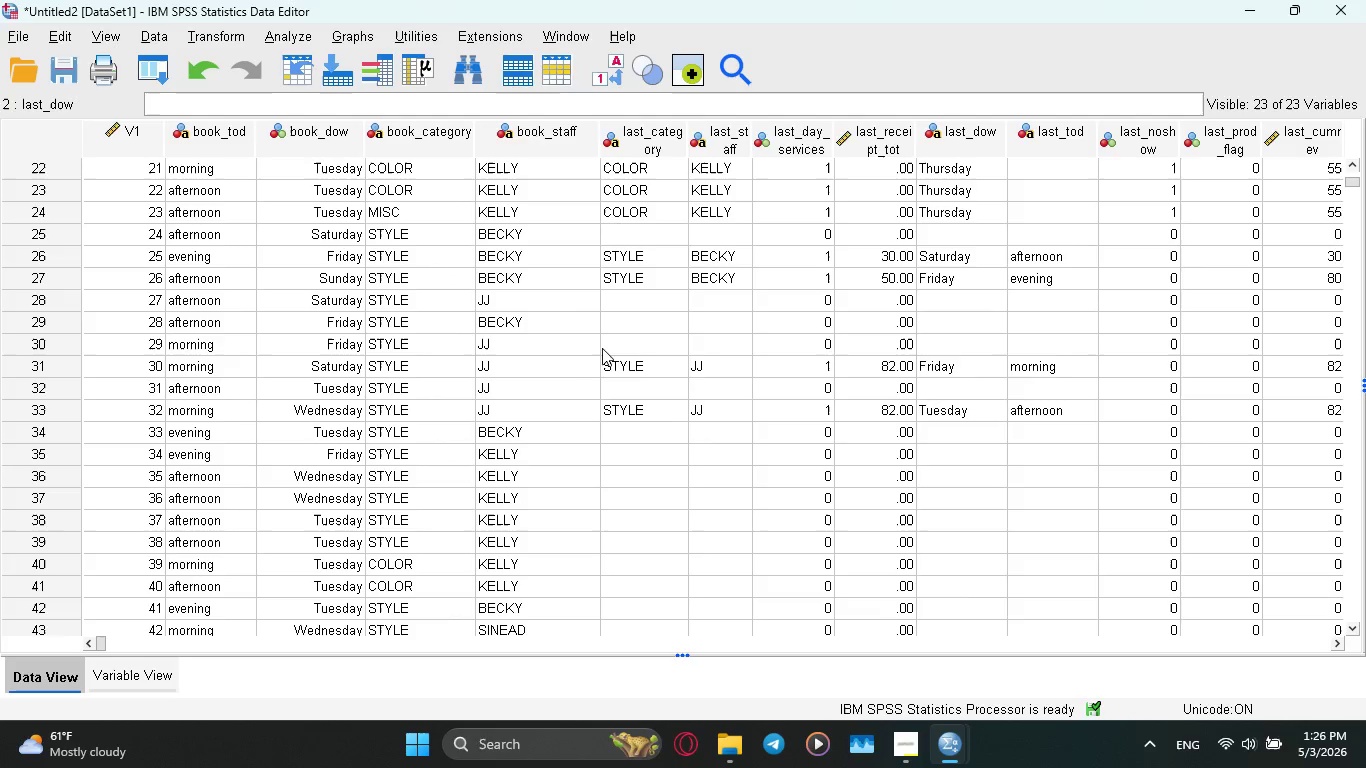 
left_click_drag(start_coordinate=[97, 638], to_coordinate=[89, 592])
 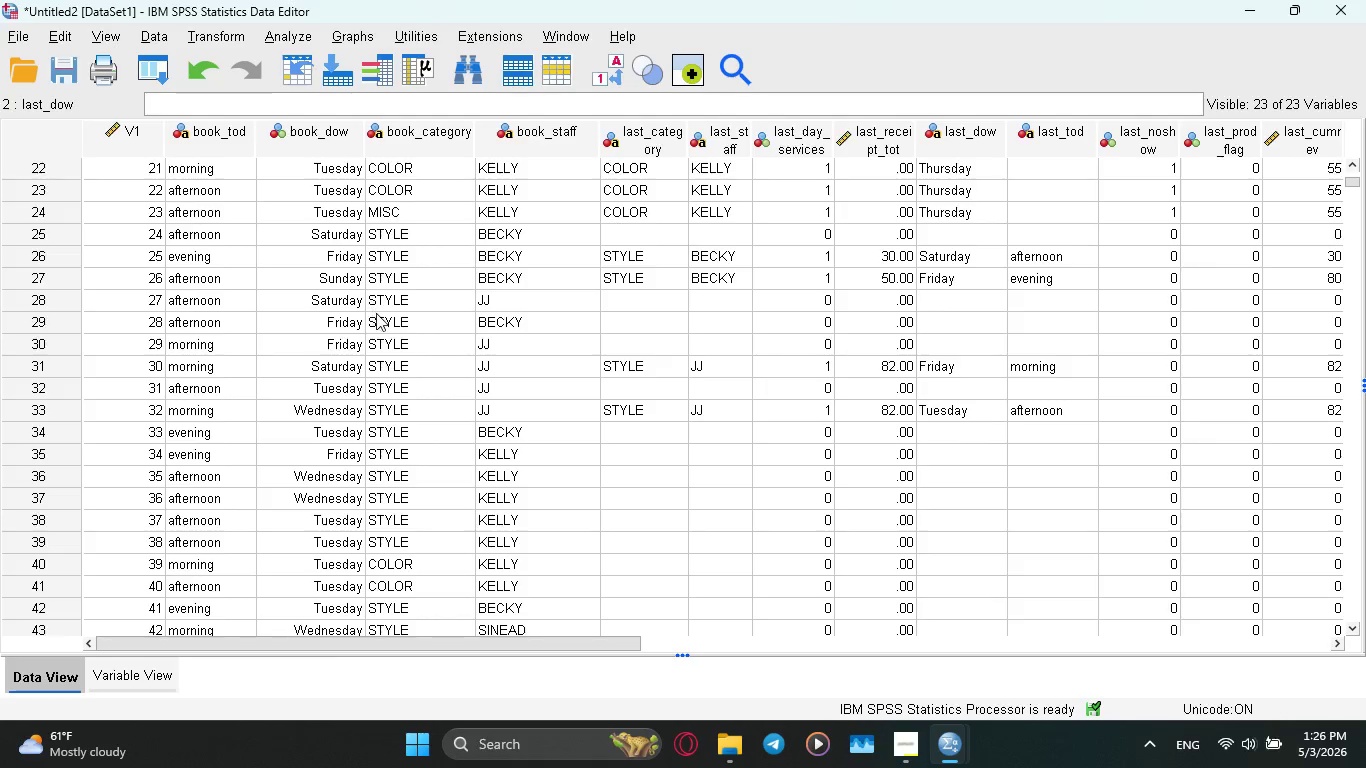 
wait(19.34)
 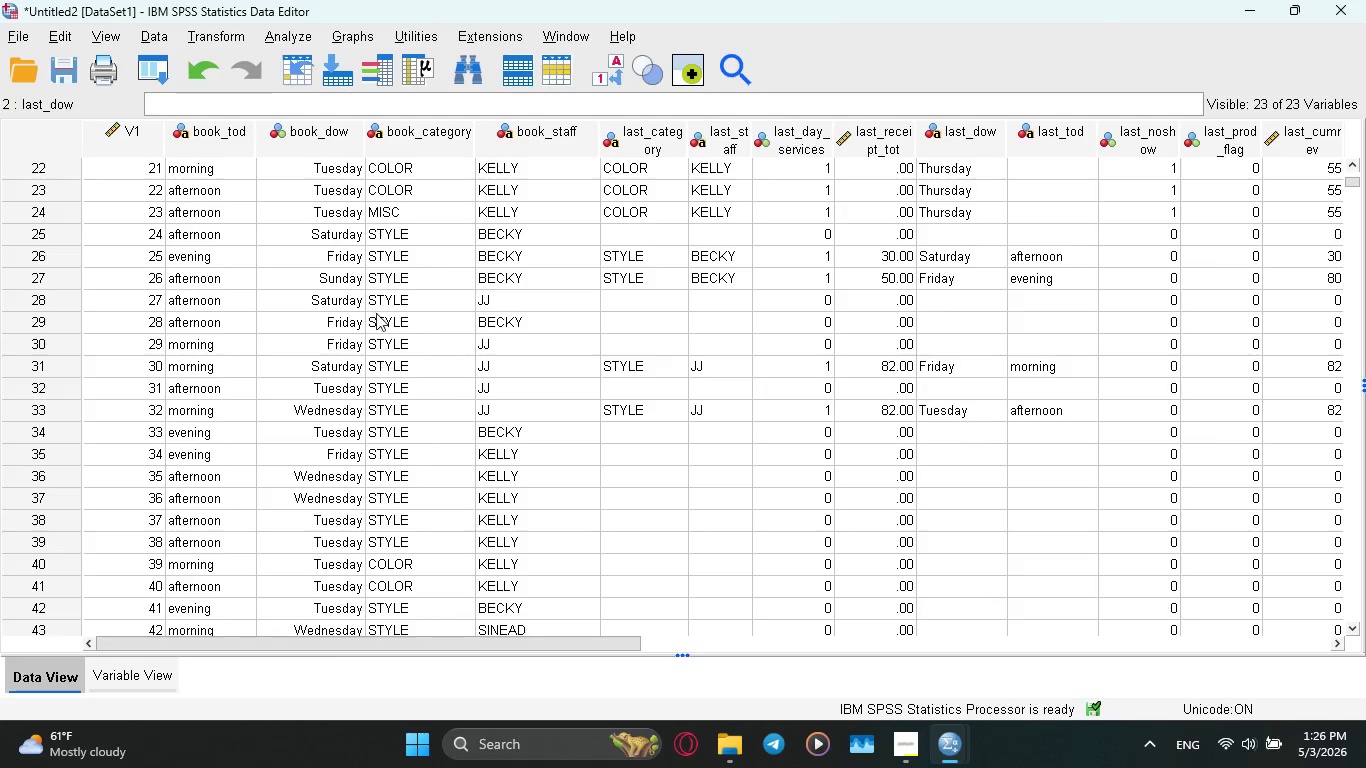 
left_click([294, 37])
 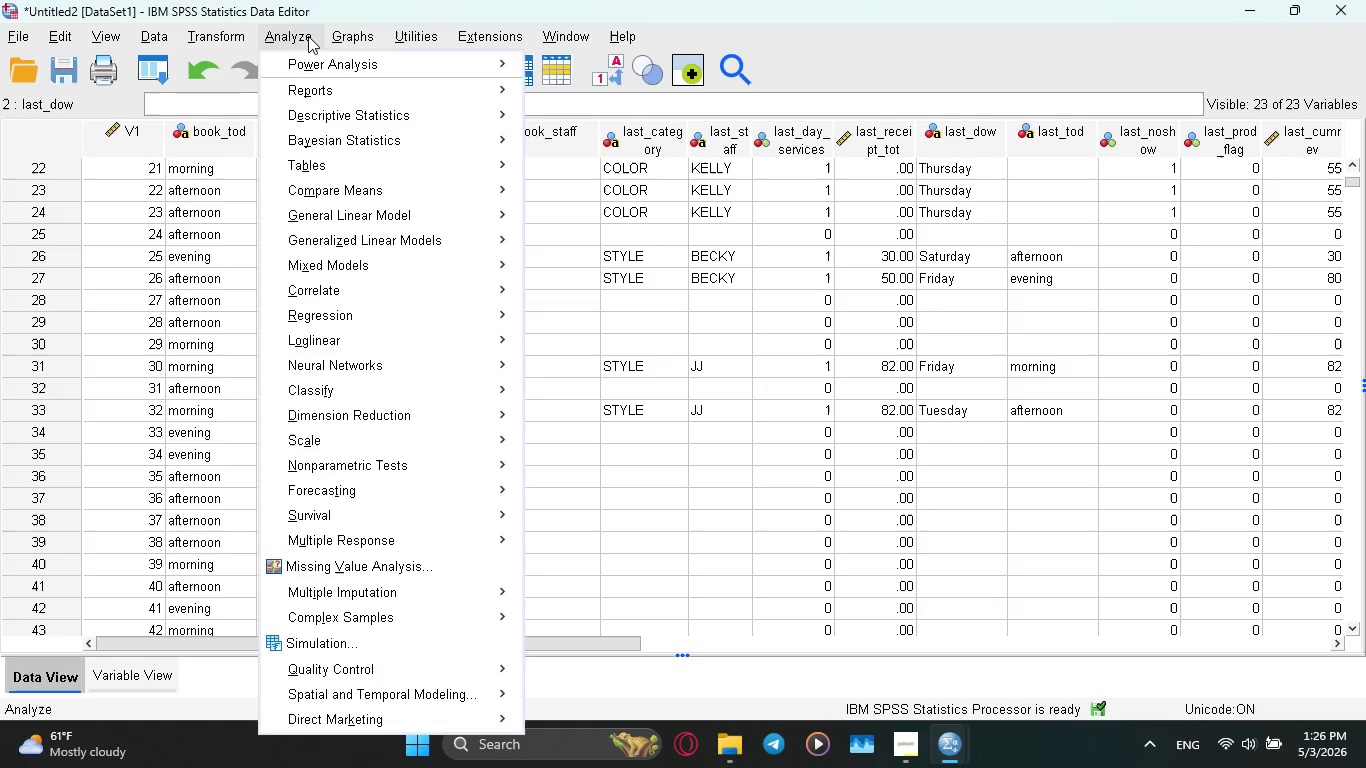 
mouse_move([347, 35])
 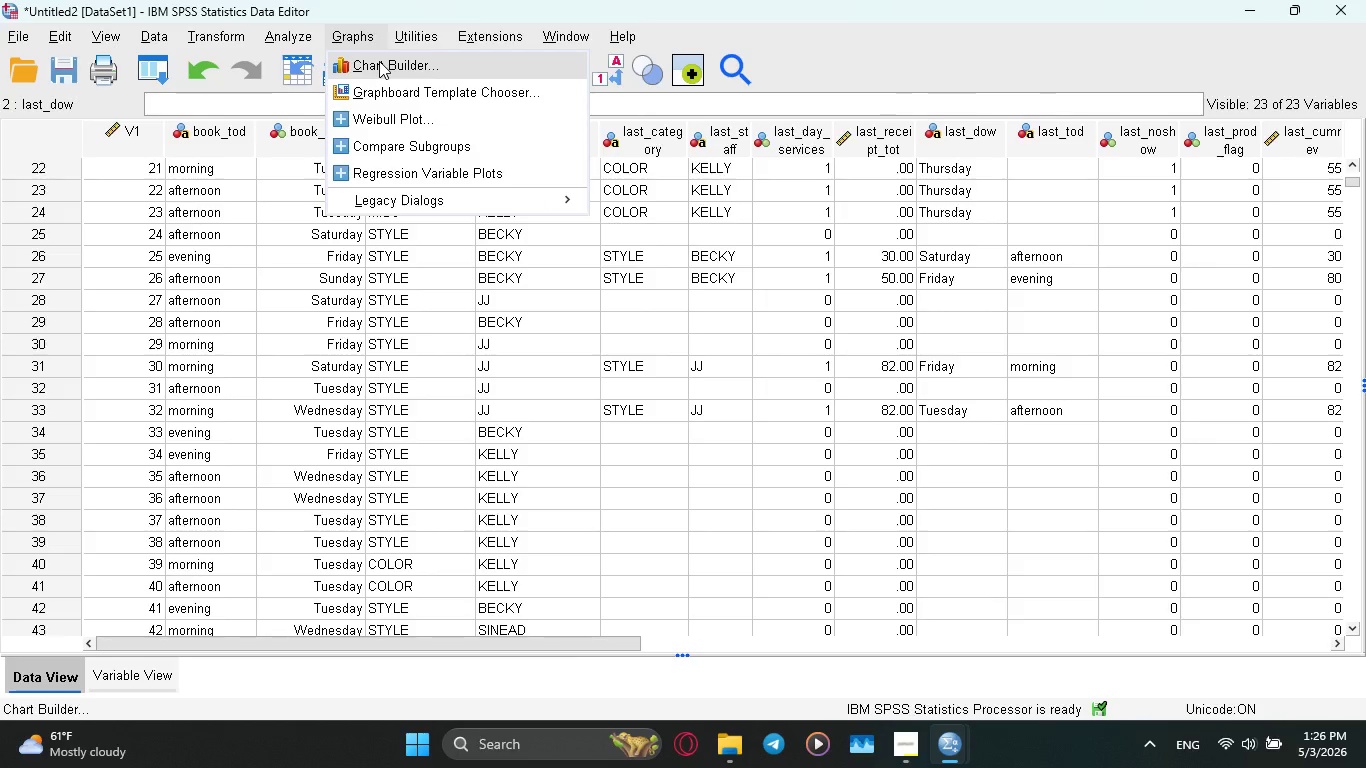 
left_click([380, 62])
 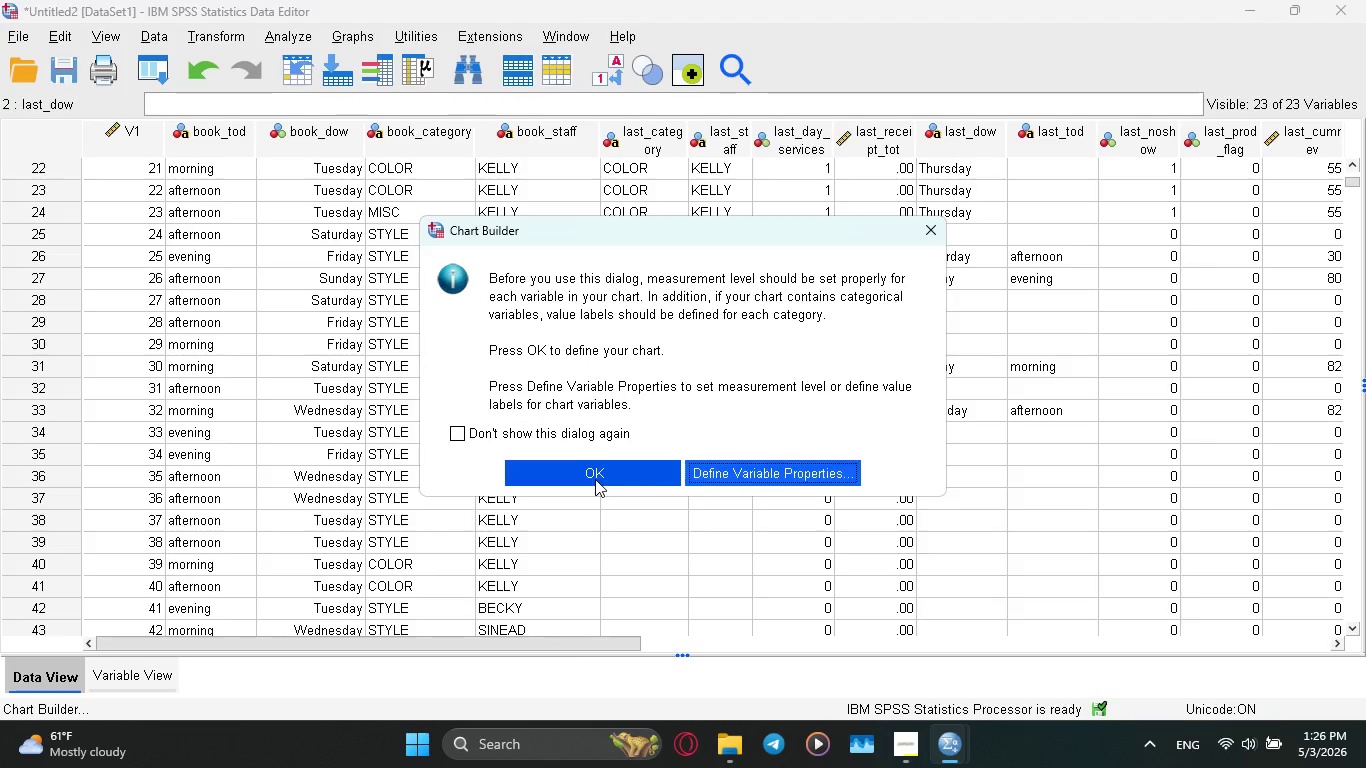 
mouse_move([576, 435])
 